 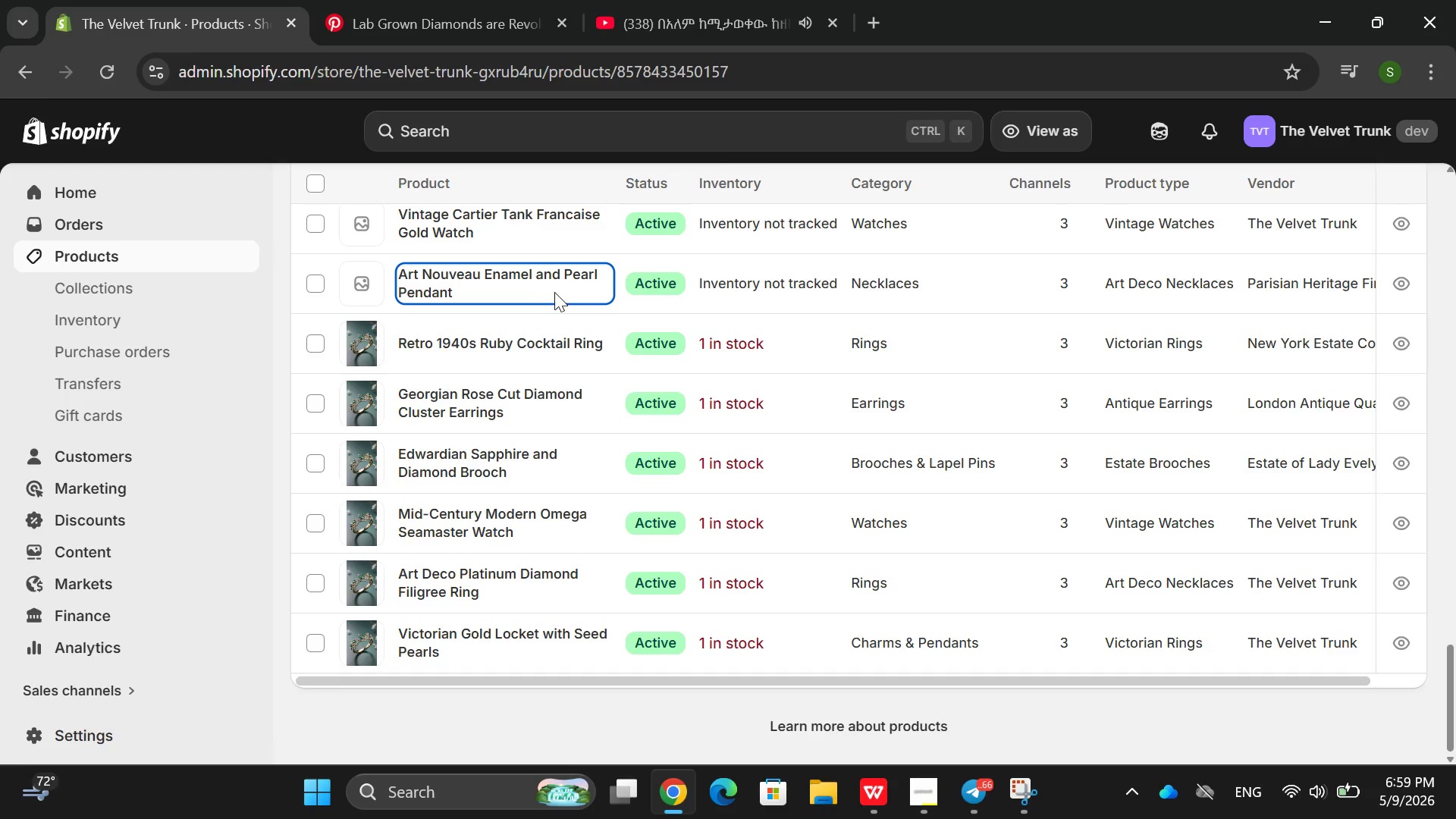 
double_click([571, 446])
 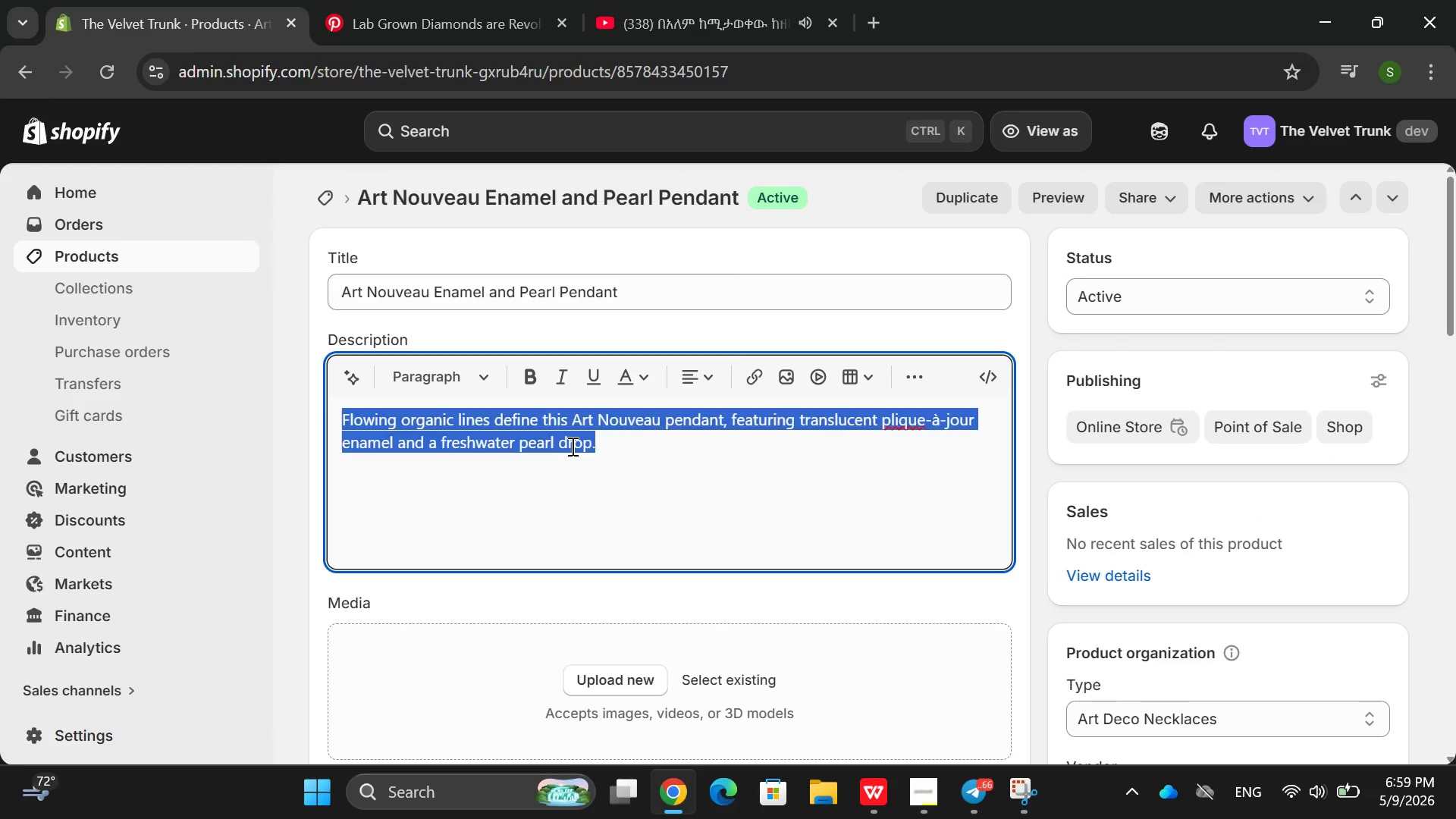 
triple_click([571, 446])
 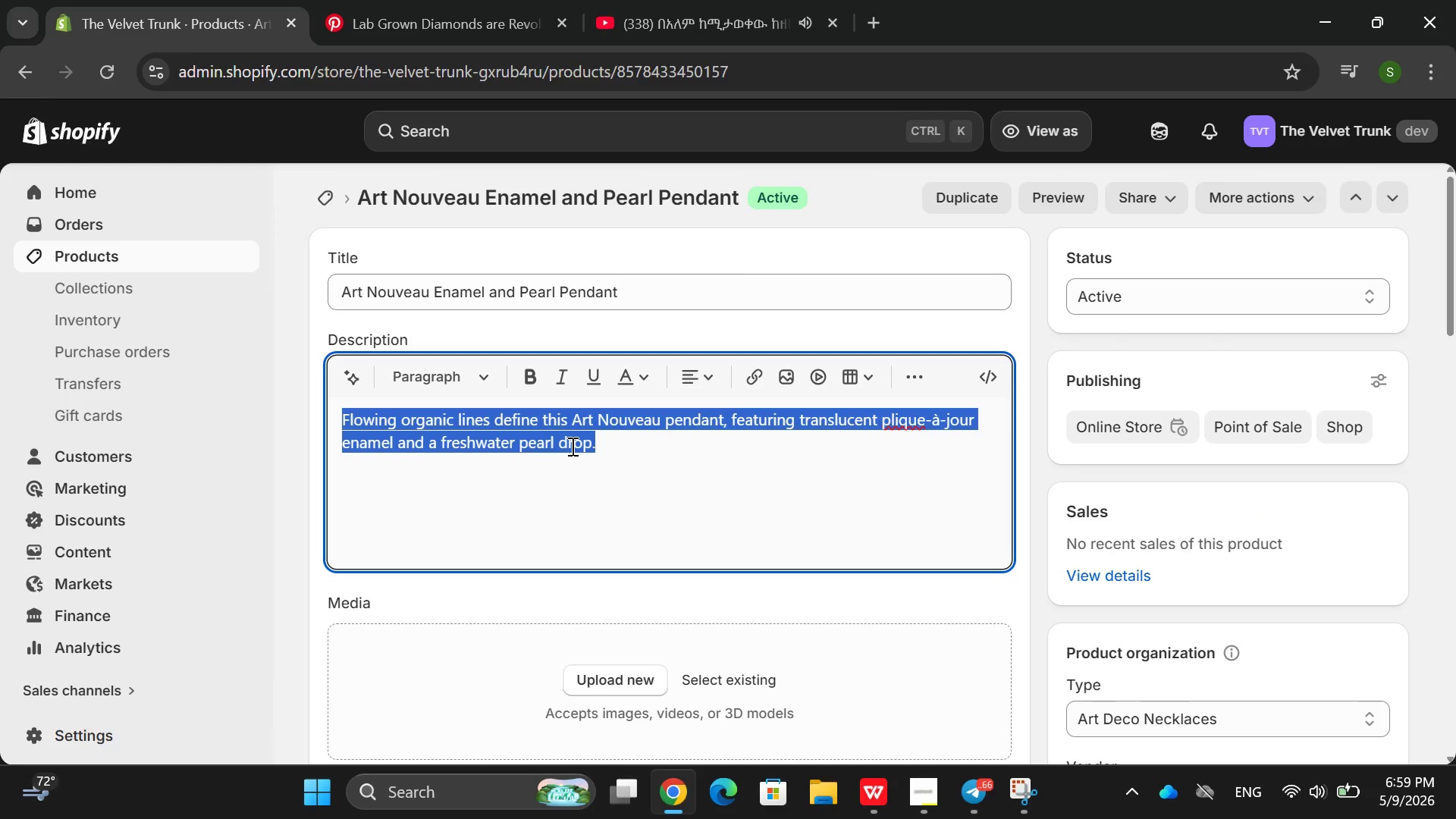 
triple_click([571, 446])
 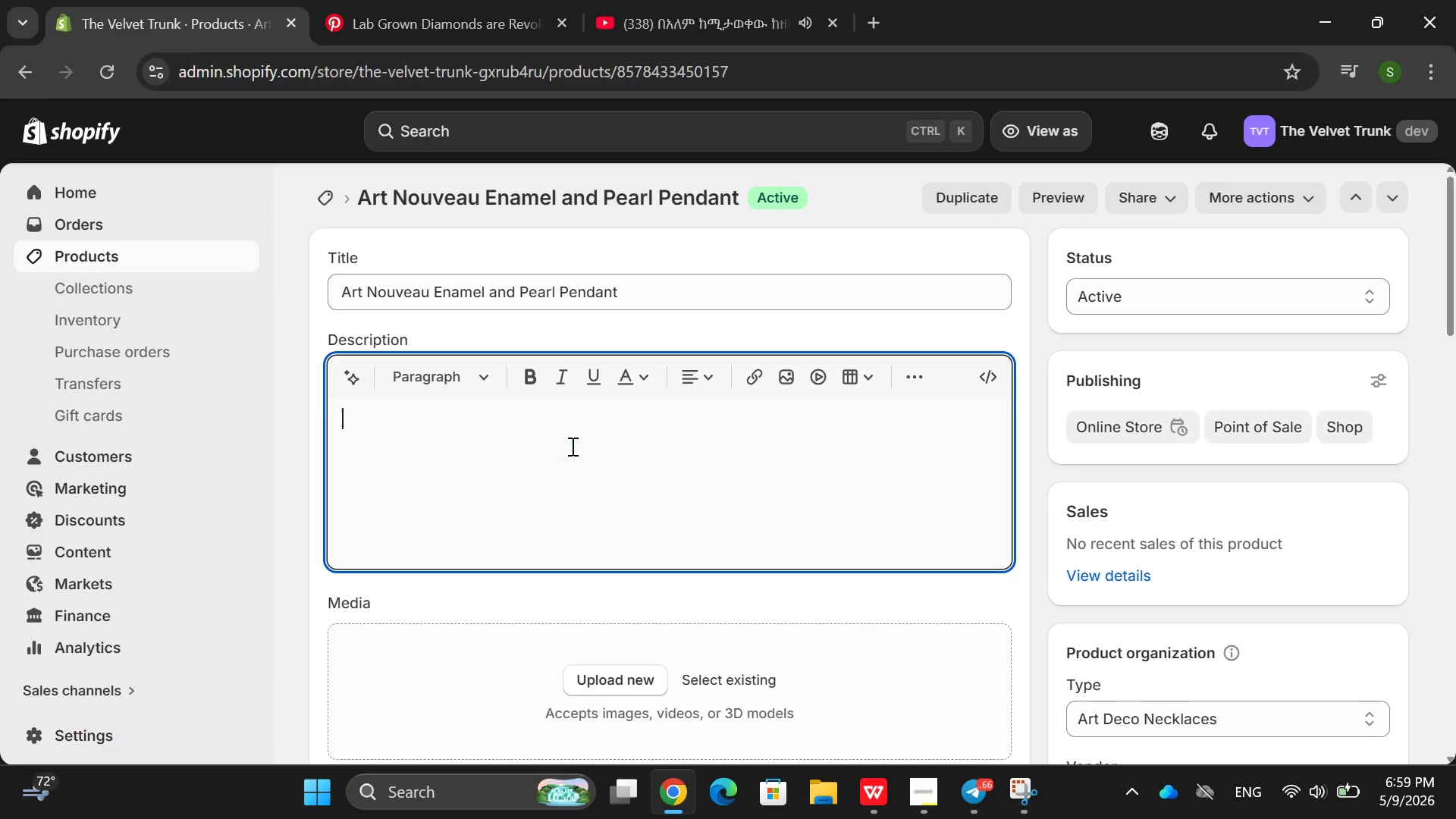 
key(Backspace)
 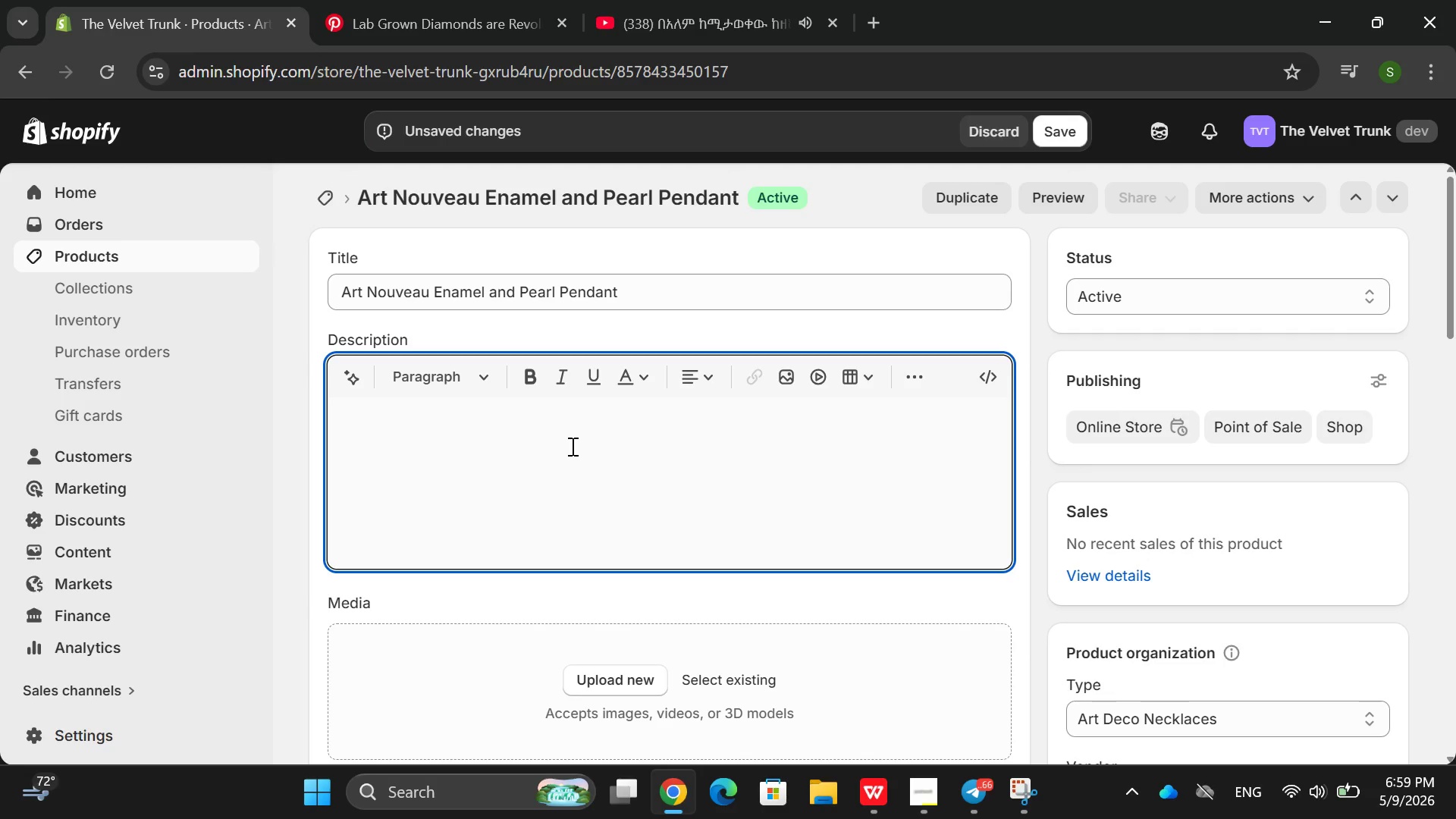 
wait(12.48)
 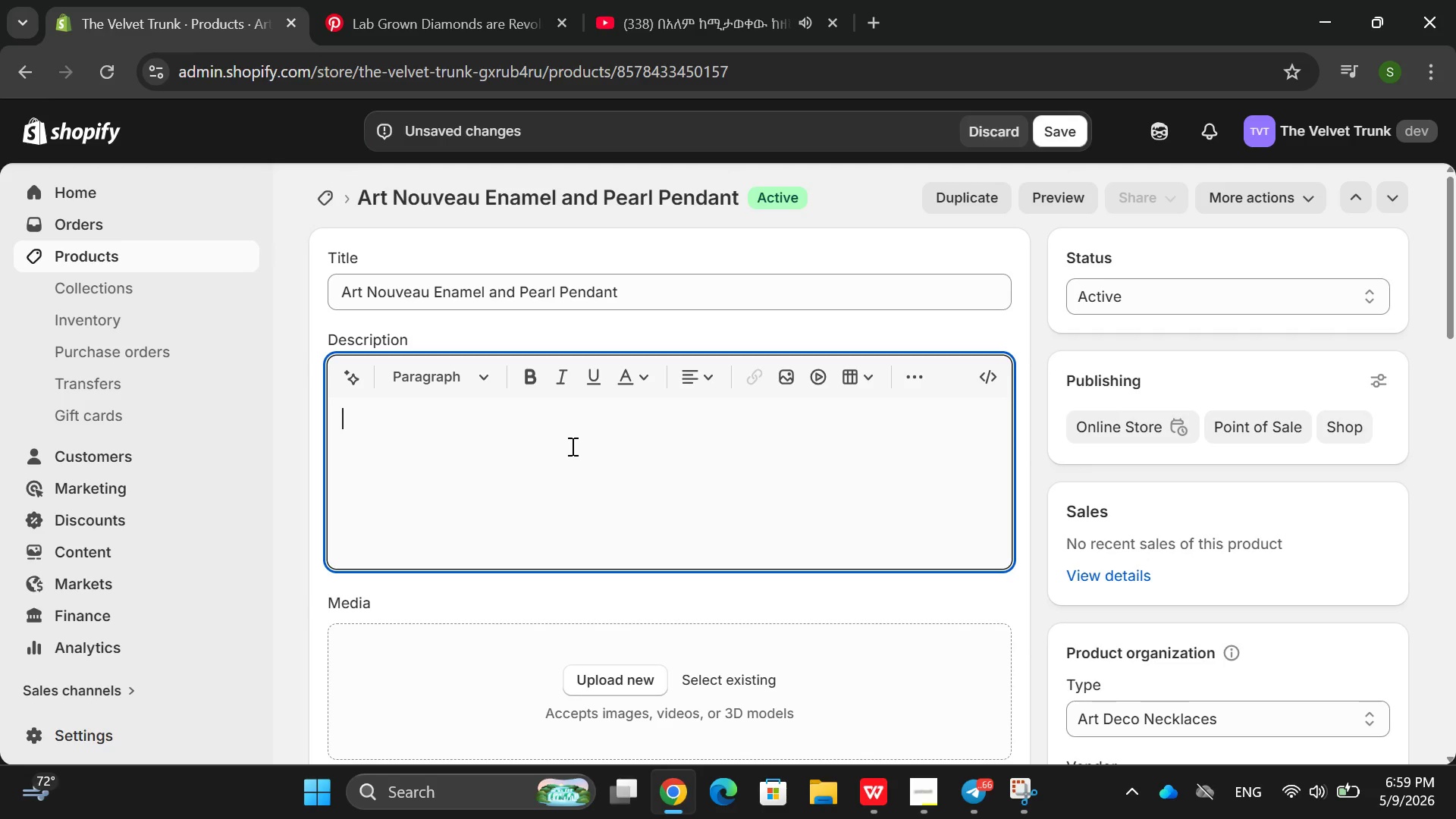 
type(Art Noc)
key(Backspace)
type(uvean)
key(Backspace)
type(u Enamel nd )
key(Backspace)
key(Backspace)
key(Backspace)
type(and Pearl Pendant )
 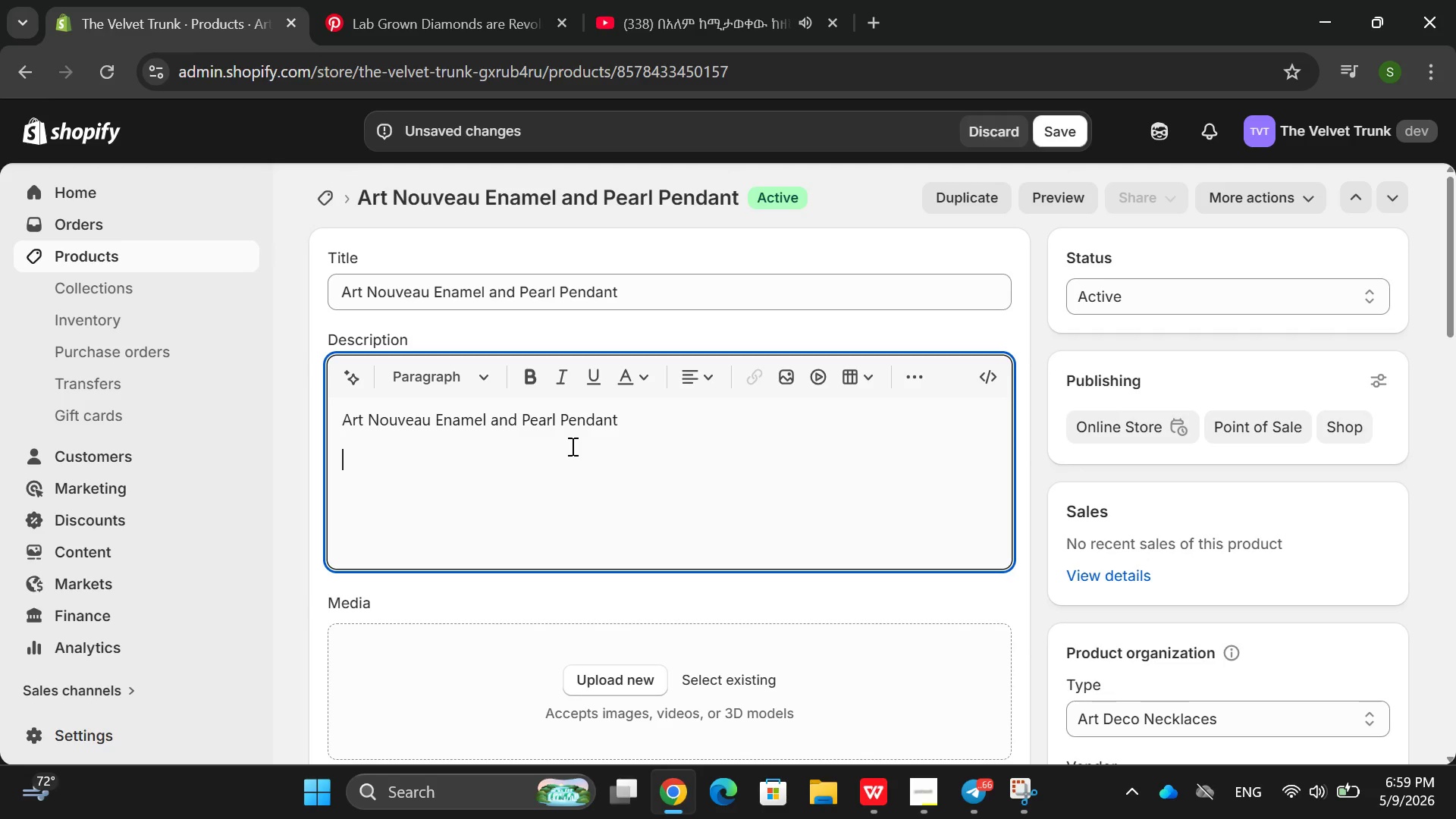 
 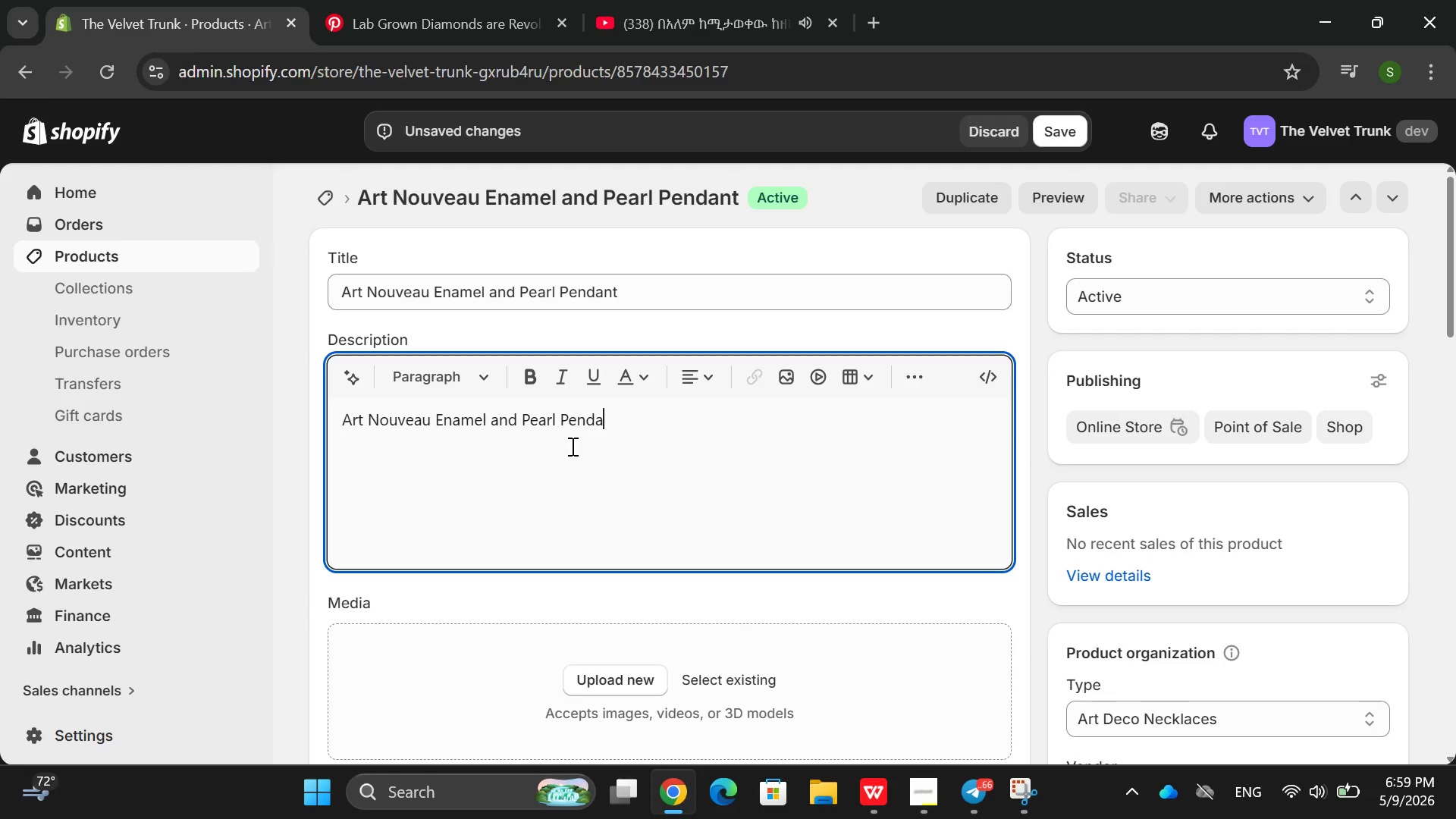 
key(Enter)
 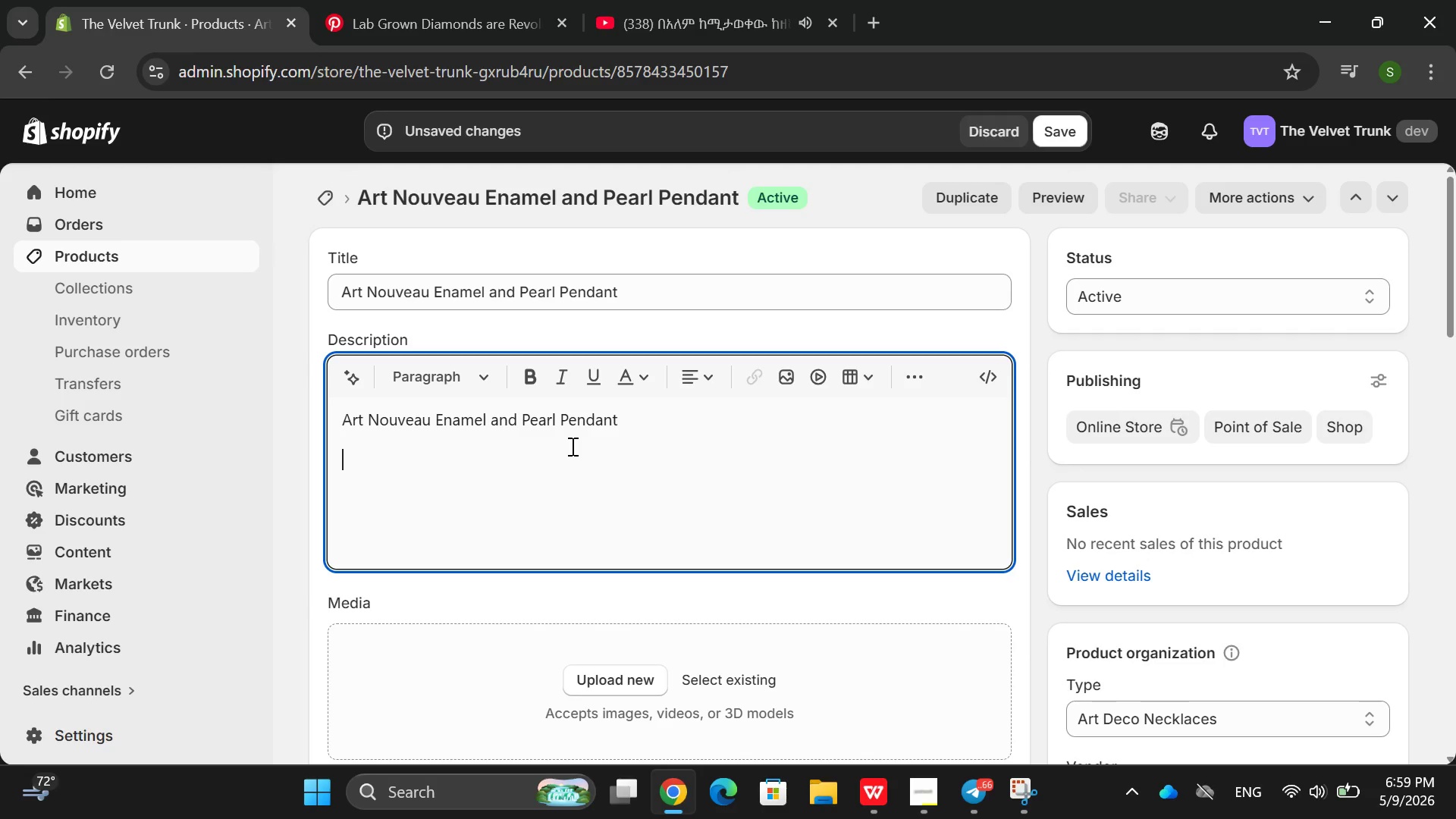 
type(Circa 1900-1910 )
key(Backspace)
type(, Art n)
key(Backspace)
type(Nour)
key(Backspace)
type(veau Mo)
key(Backspace)
key(Backspace)
type(moven)
key(Backspace)
type(metn)
key(Backspace)
key(Backspace)
type(nt/)
key(Backspace)
type(.)
 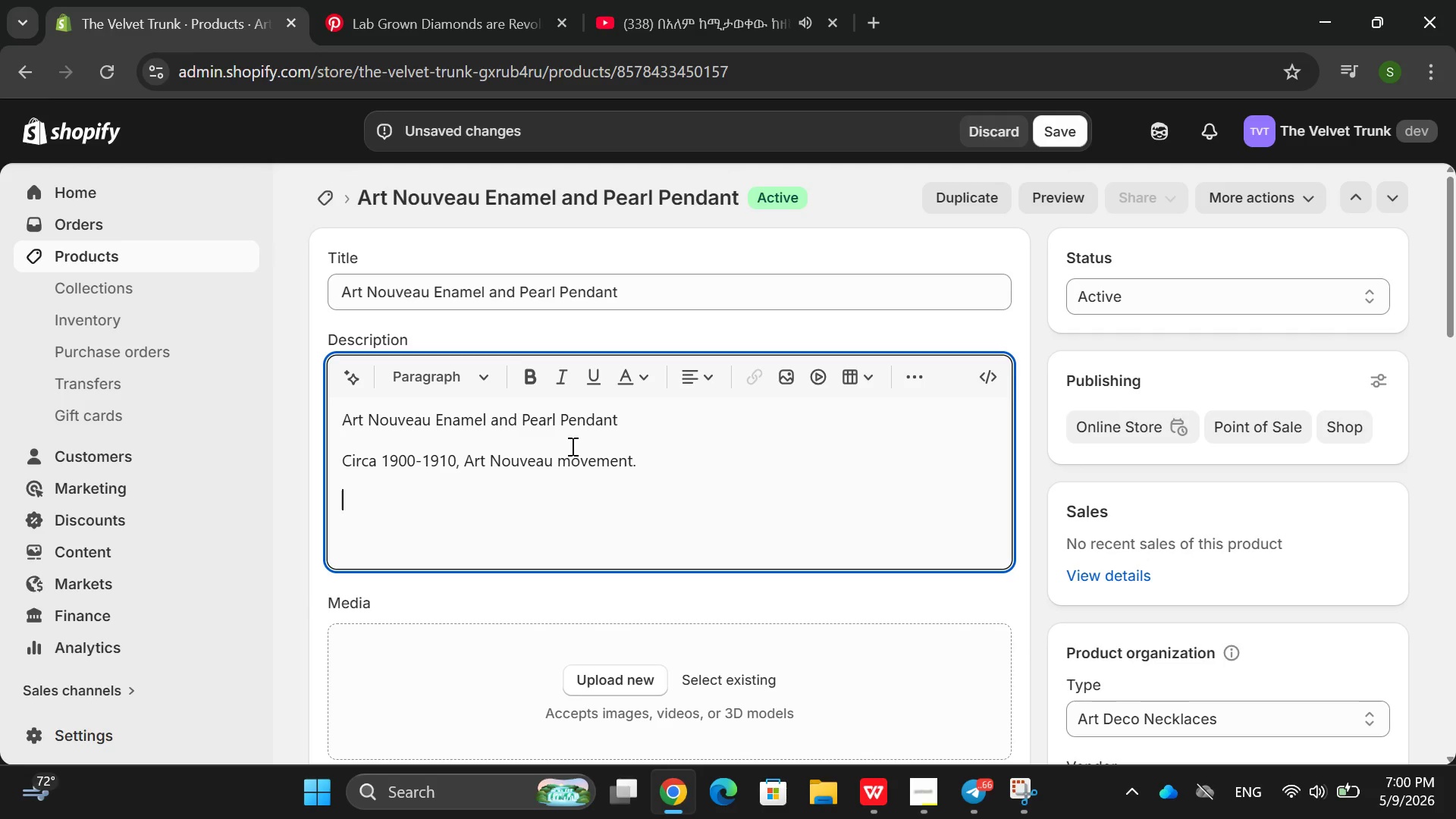 
 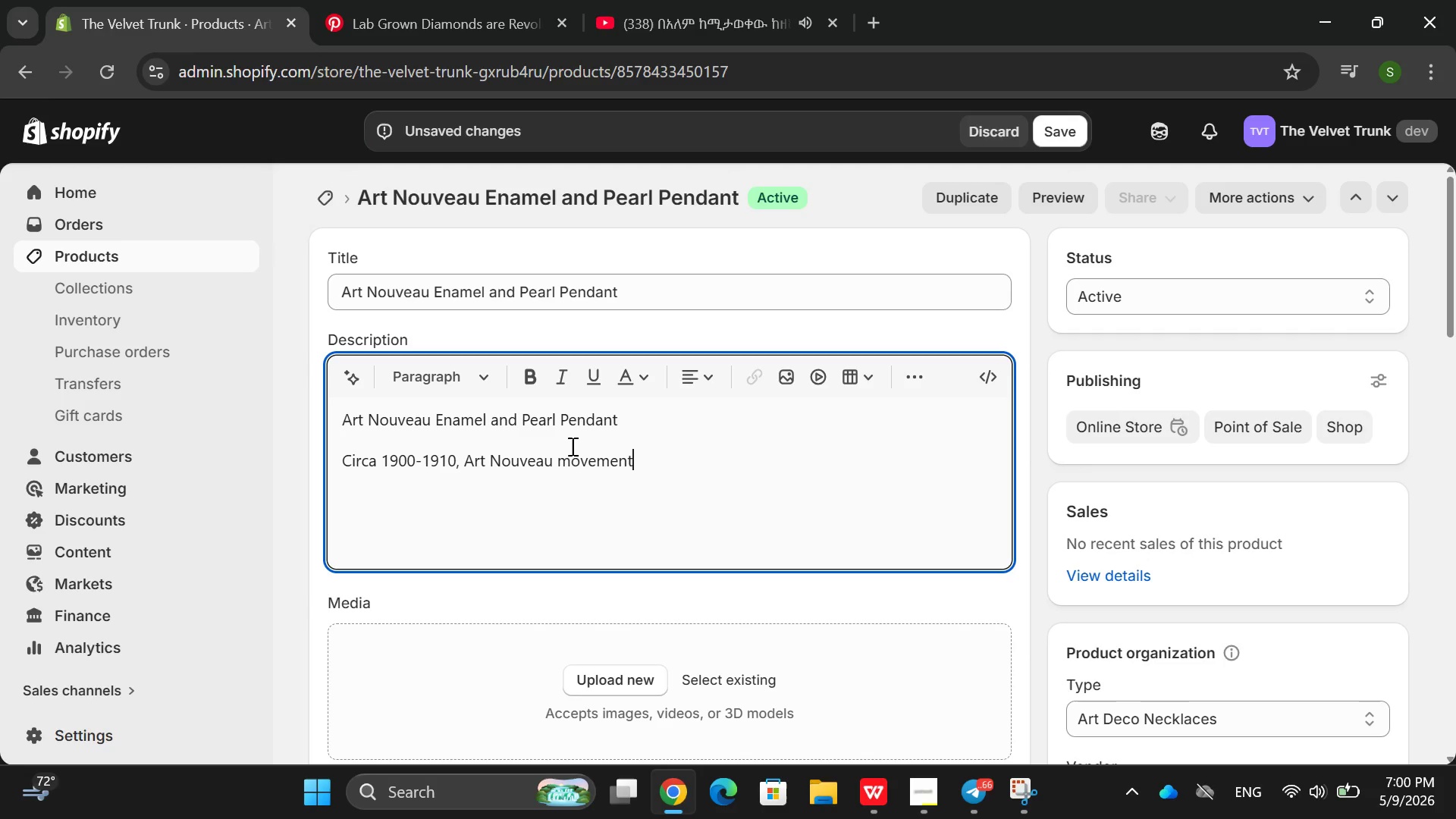 
key(Enter)
 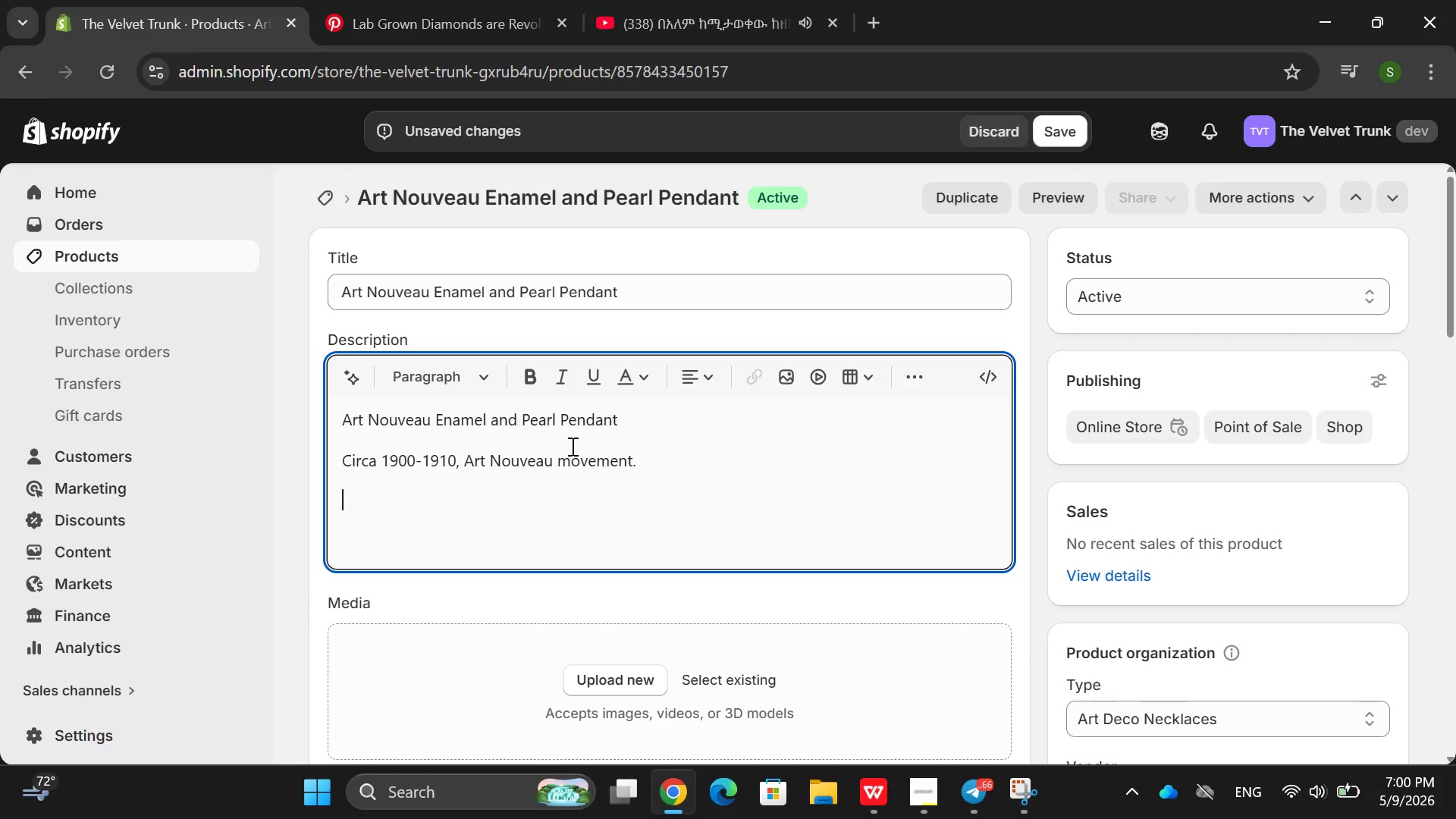 
type(Strling si)
key(Backspace)
key(Backspace)
key(Backspace)
key(Backspace)
key(Backspace)
key(Backspace)
key(Backspace)
key(Backspace)
type(erling silver with plique-a )
key(Backspace)
type(-jour enamel  )
 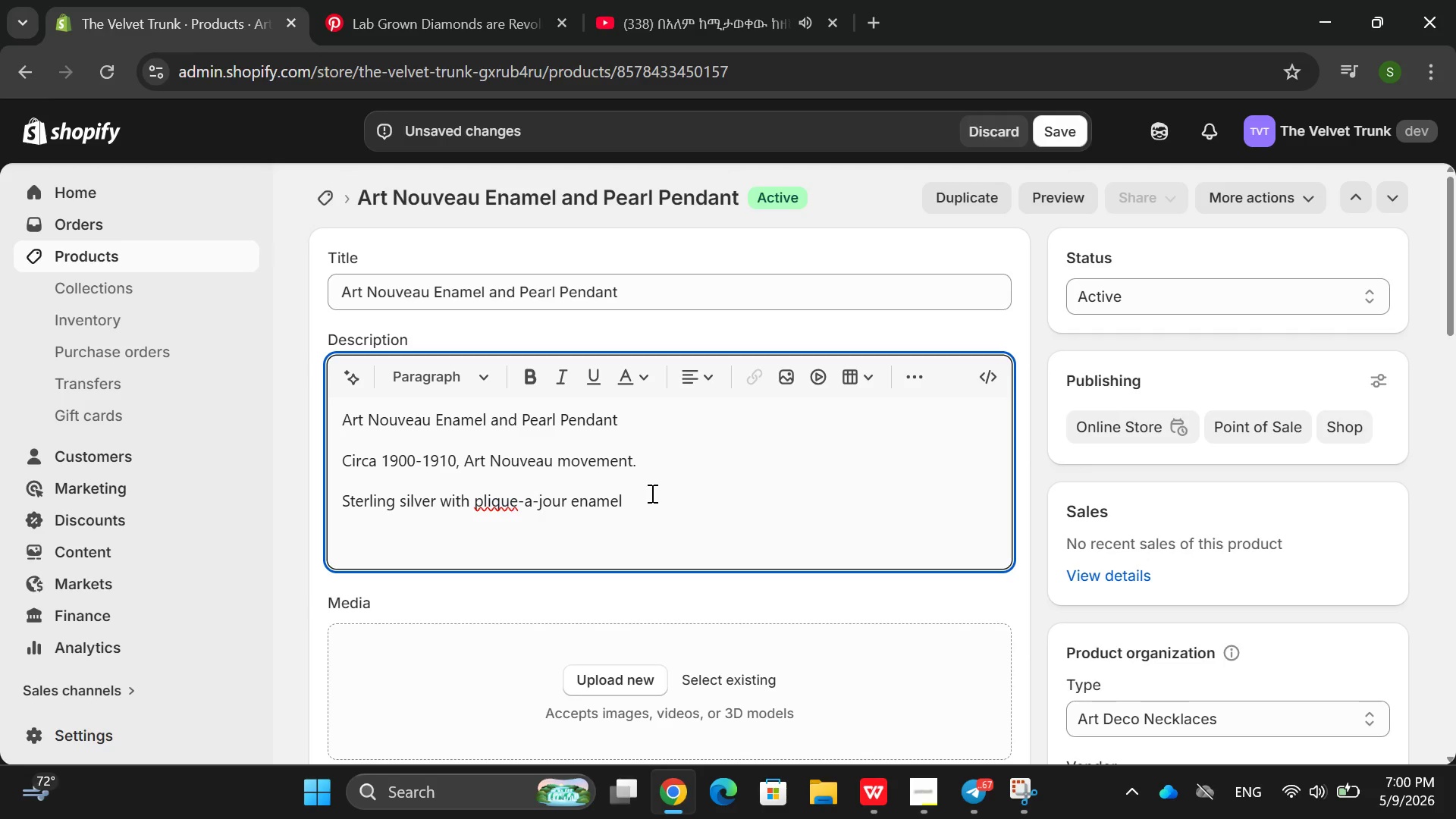 
key(Backspace)
type())
key(Backspace)
type((trans)
 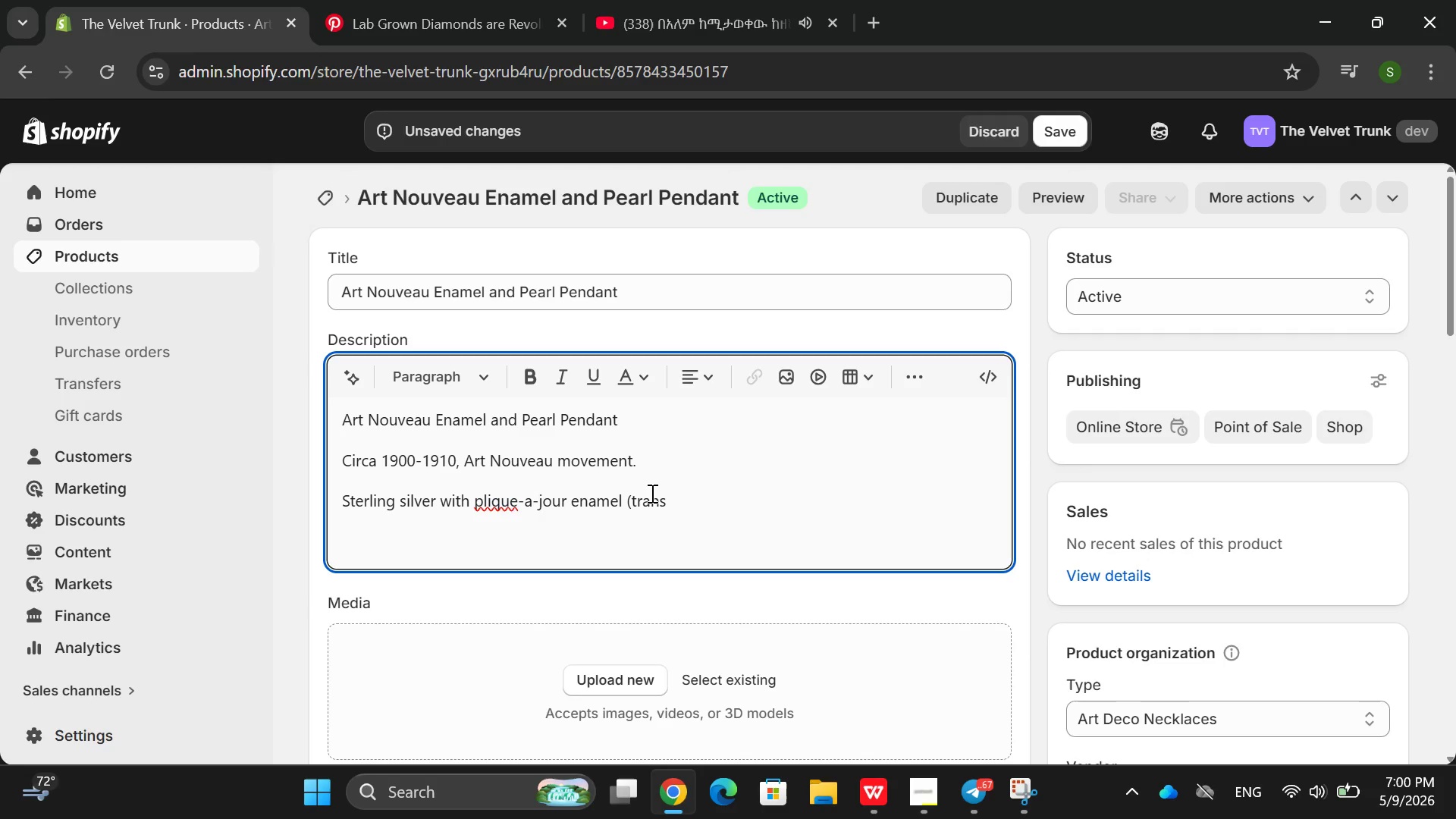 
wait(8.92)
 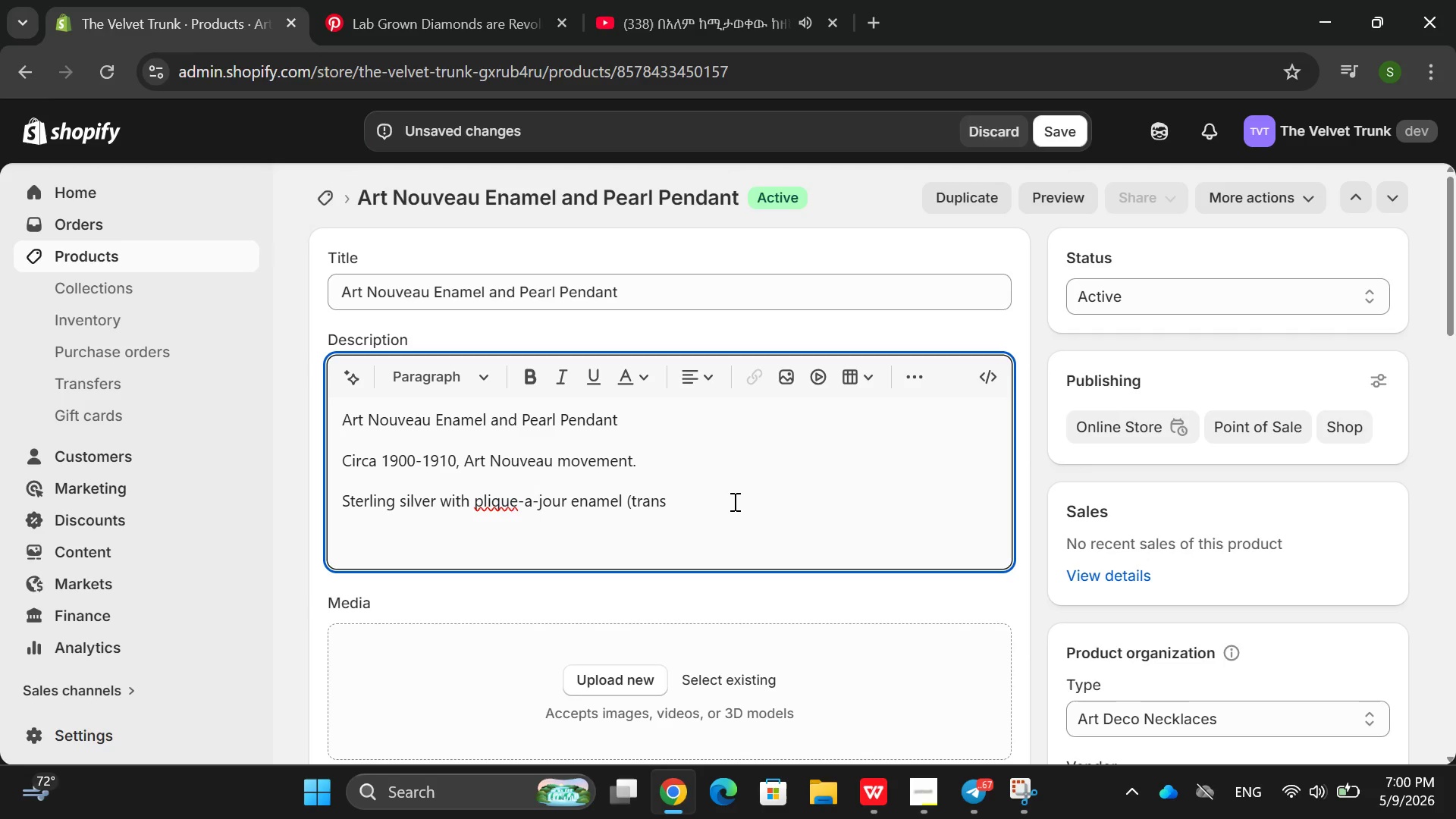 
type(lucent blues, green )
key(Backspace)
type(s, yl)
key(Backspace)
type(wll)
key(Backspace)
key(Backspace)
key(Backspace)
type(ellow)/)
key(Backspace)
type(.)
 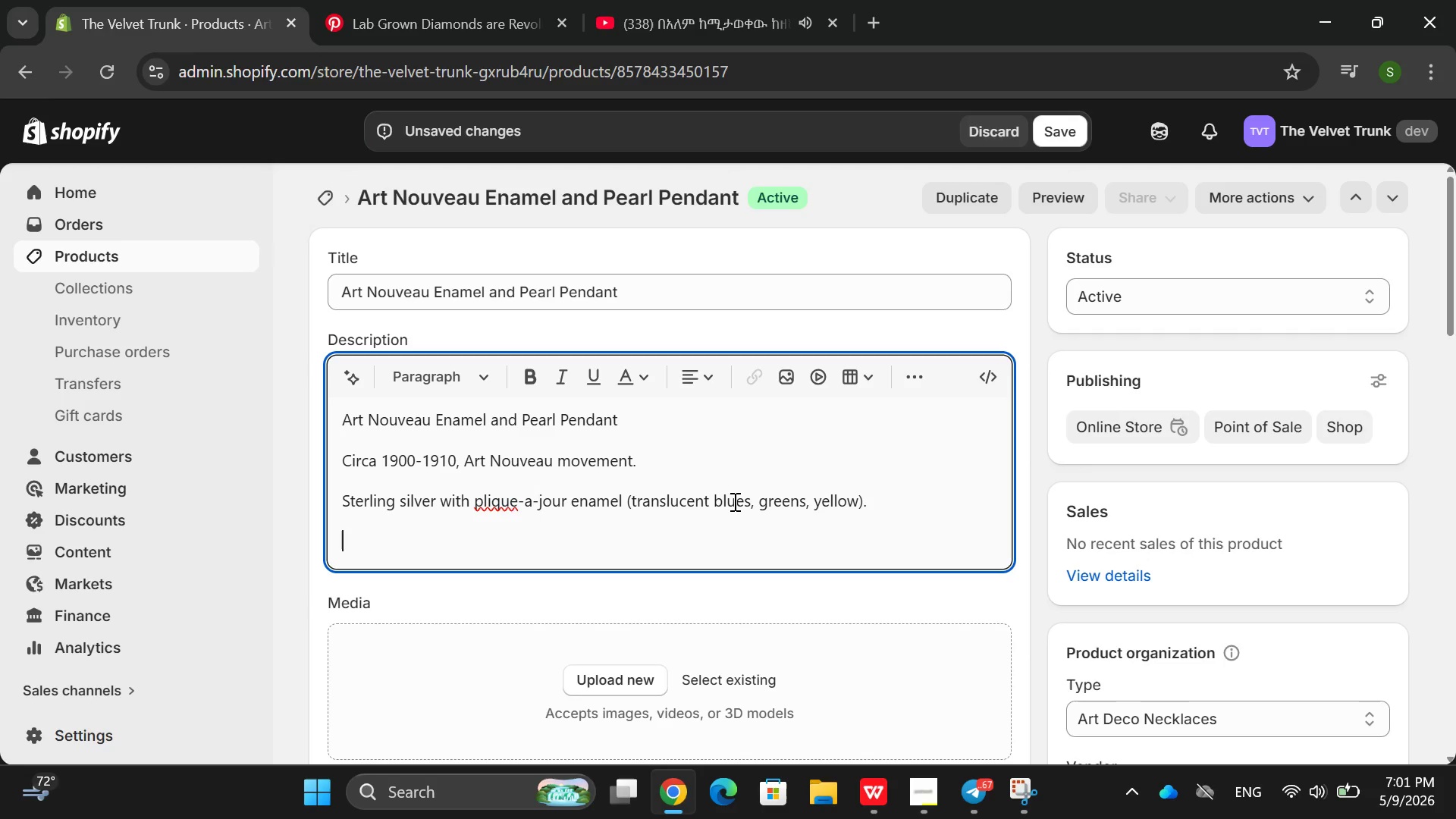 
 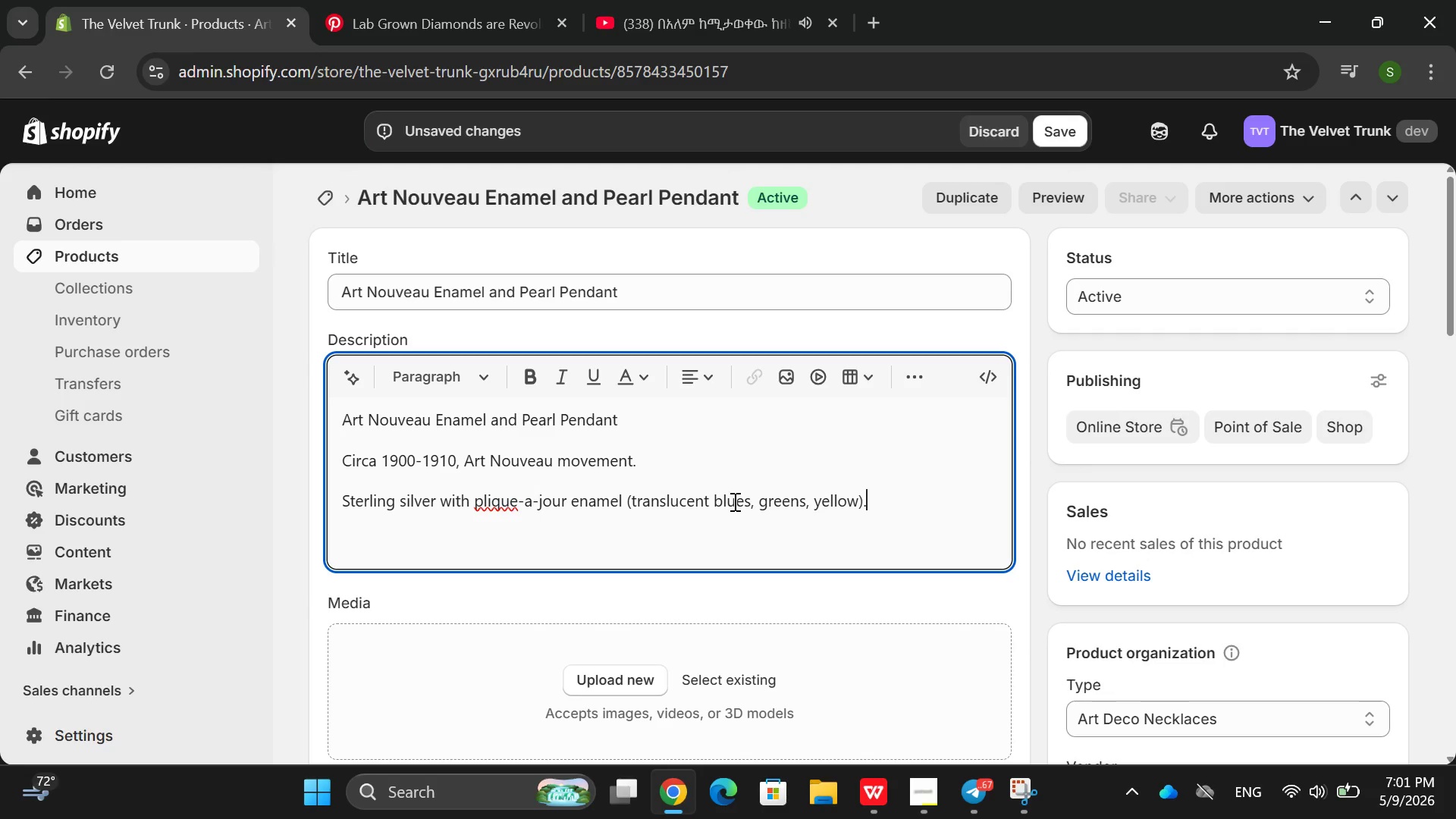 
key(Enter)
 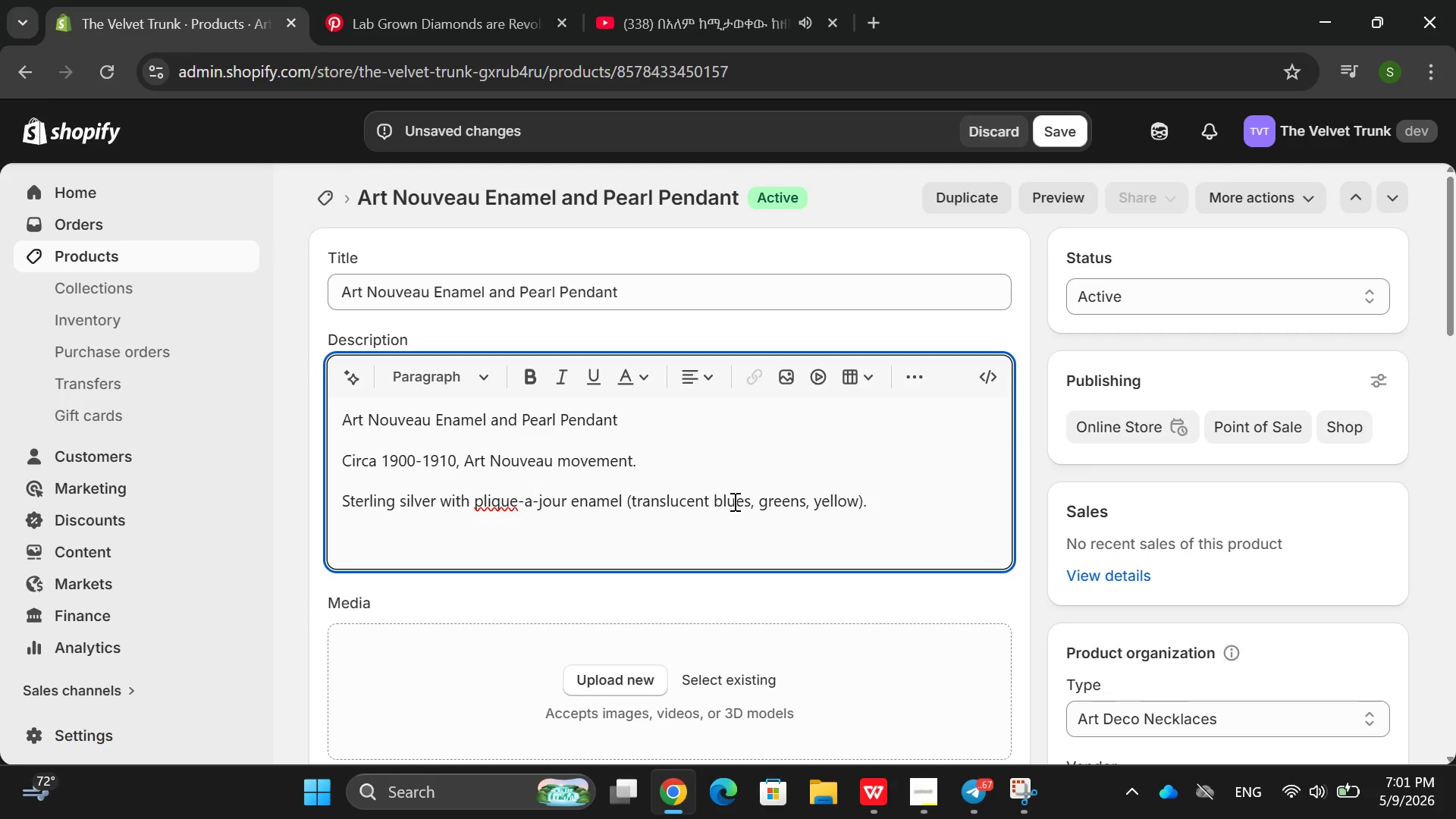 
type(MAtur)
key(Backspace)
key(Backspace)
key(Backspace)
key(Backspace)
key(Backspace)
type(Nr)
key(Backspace)
type(atural Fr)
key(Backspace)
key(Backspace)
type(freshwarer pearl drop)
 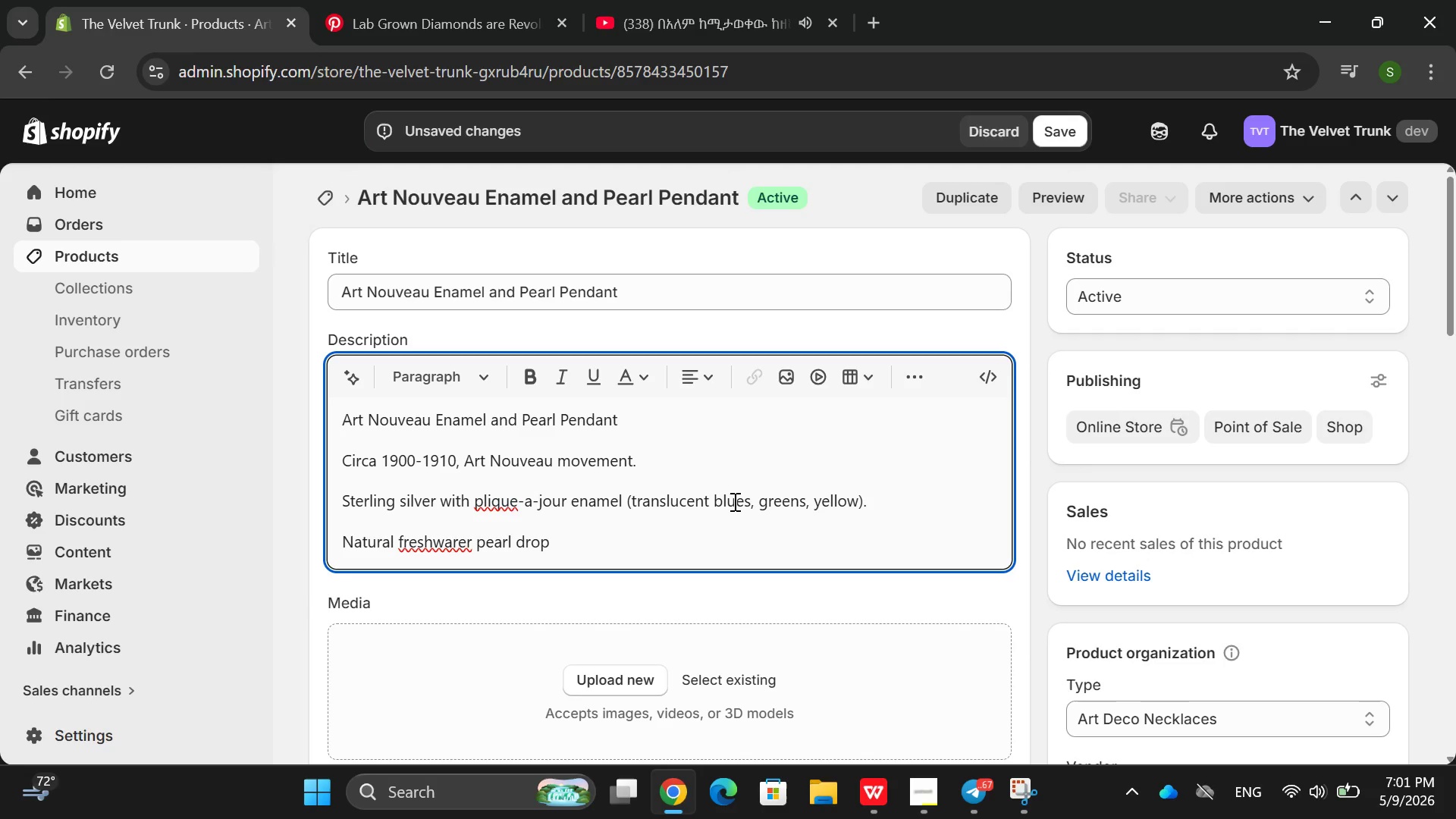 
left_click([457, 541])
 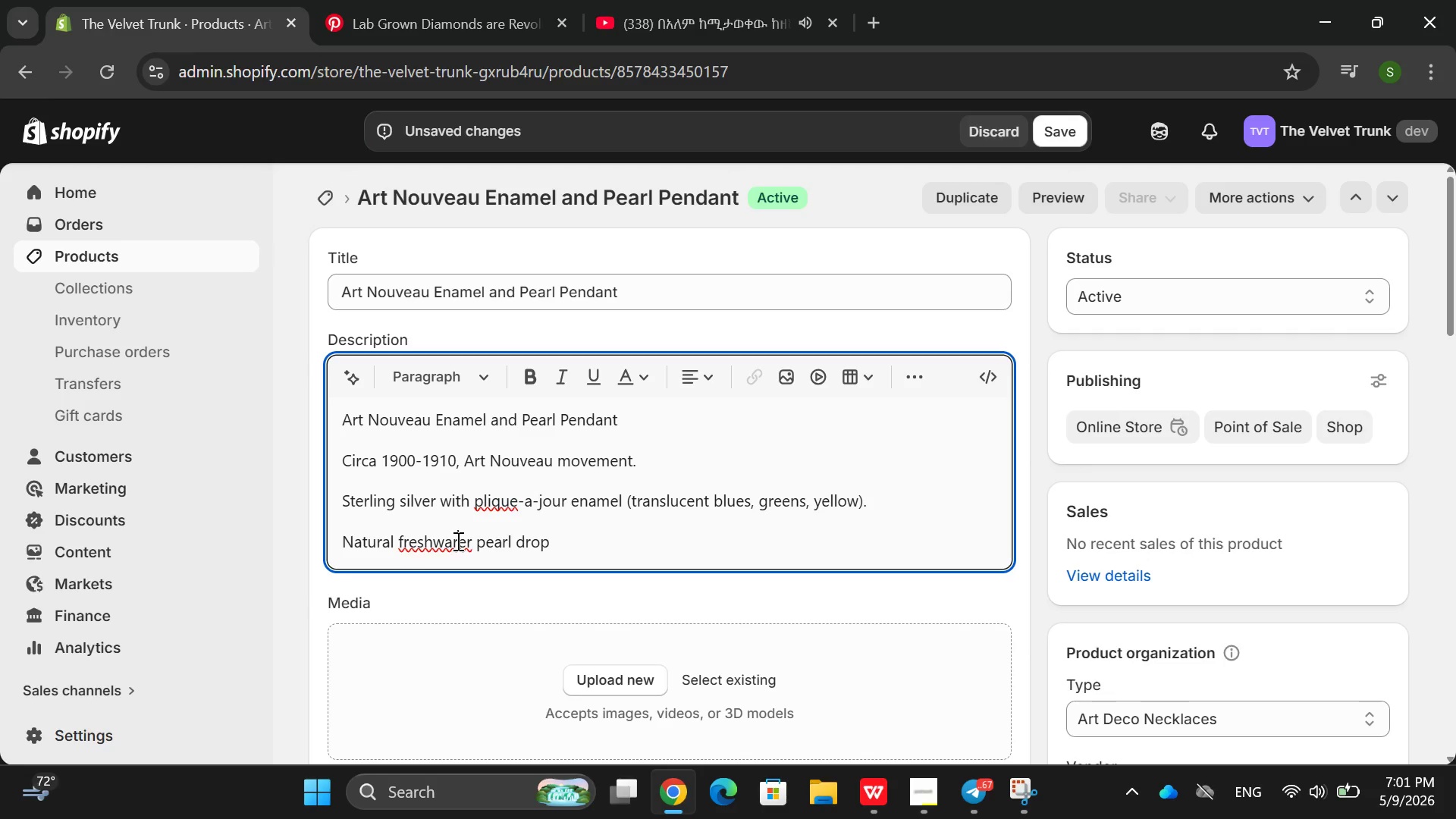 
key(Backspace)
 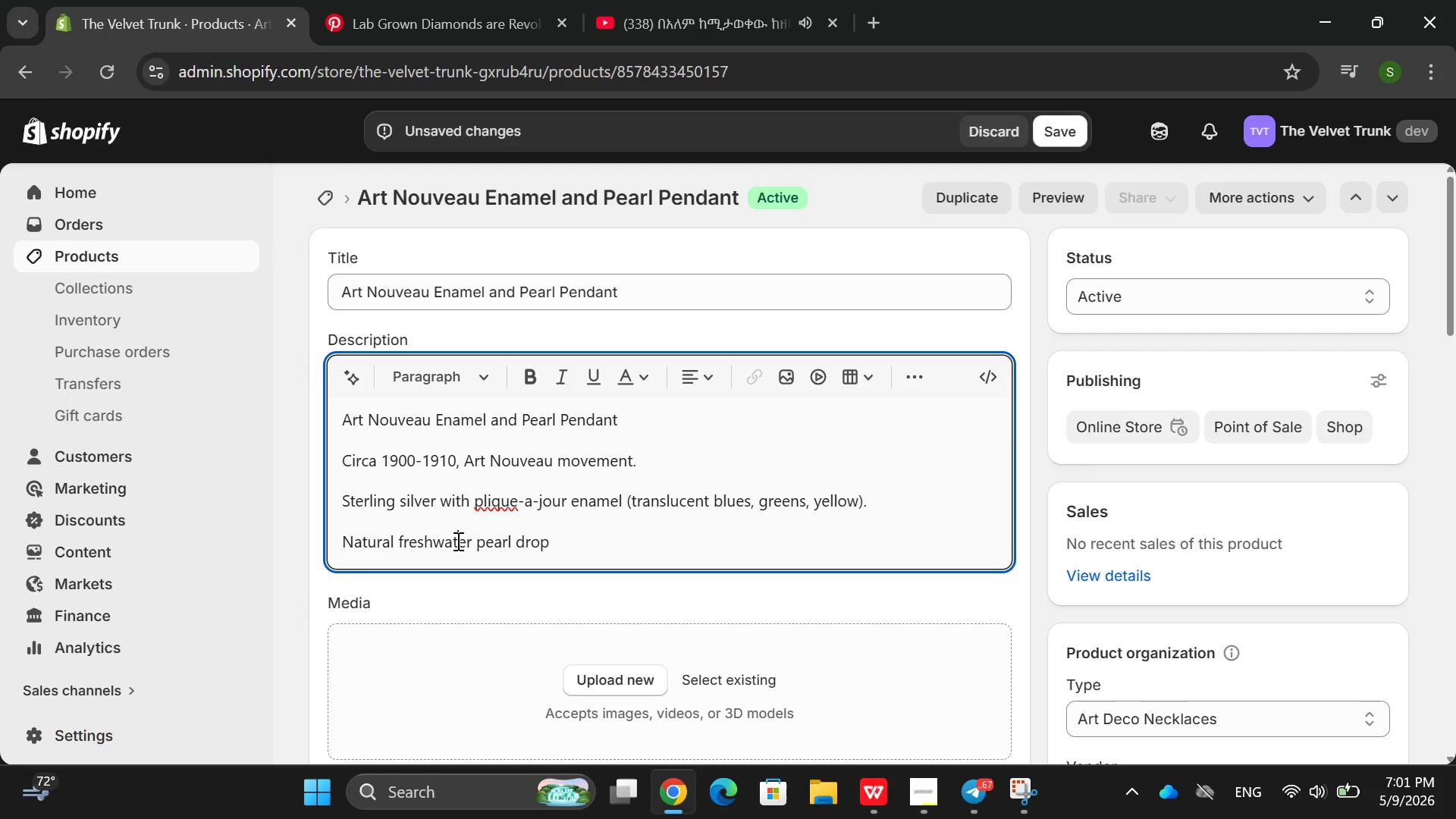 
key(T)
 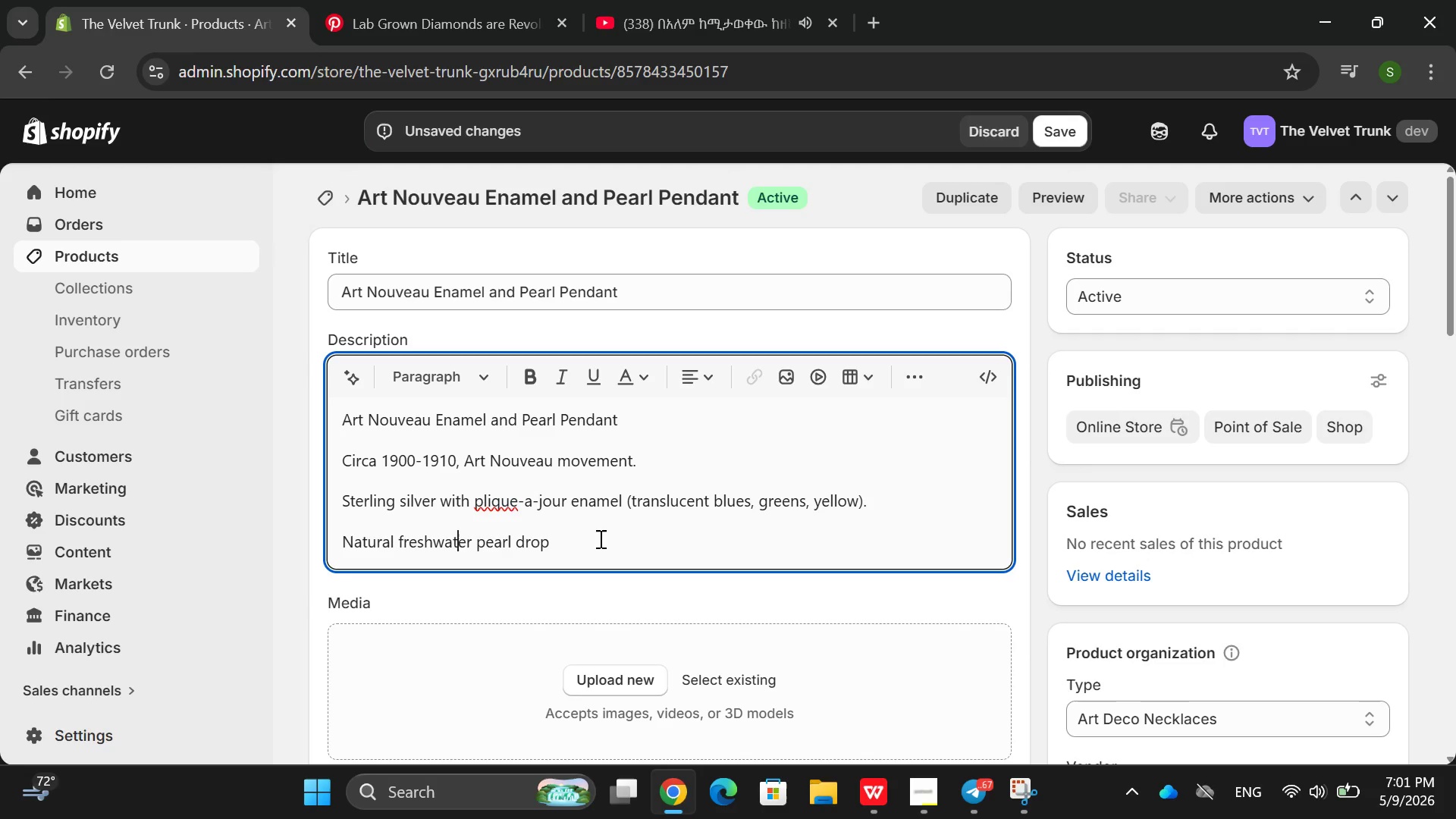 
left_click([602, 538])
 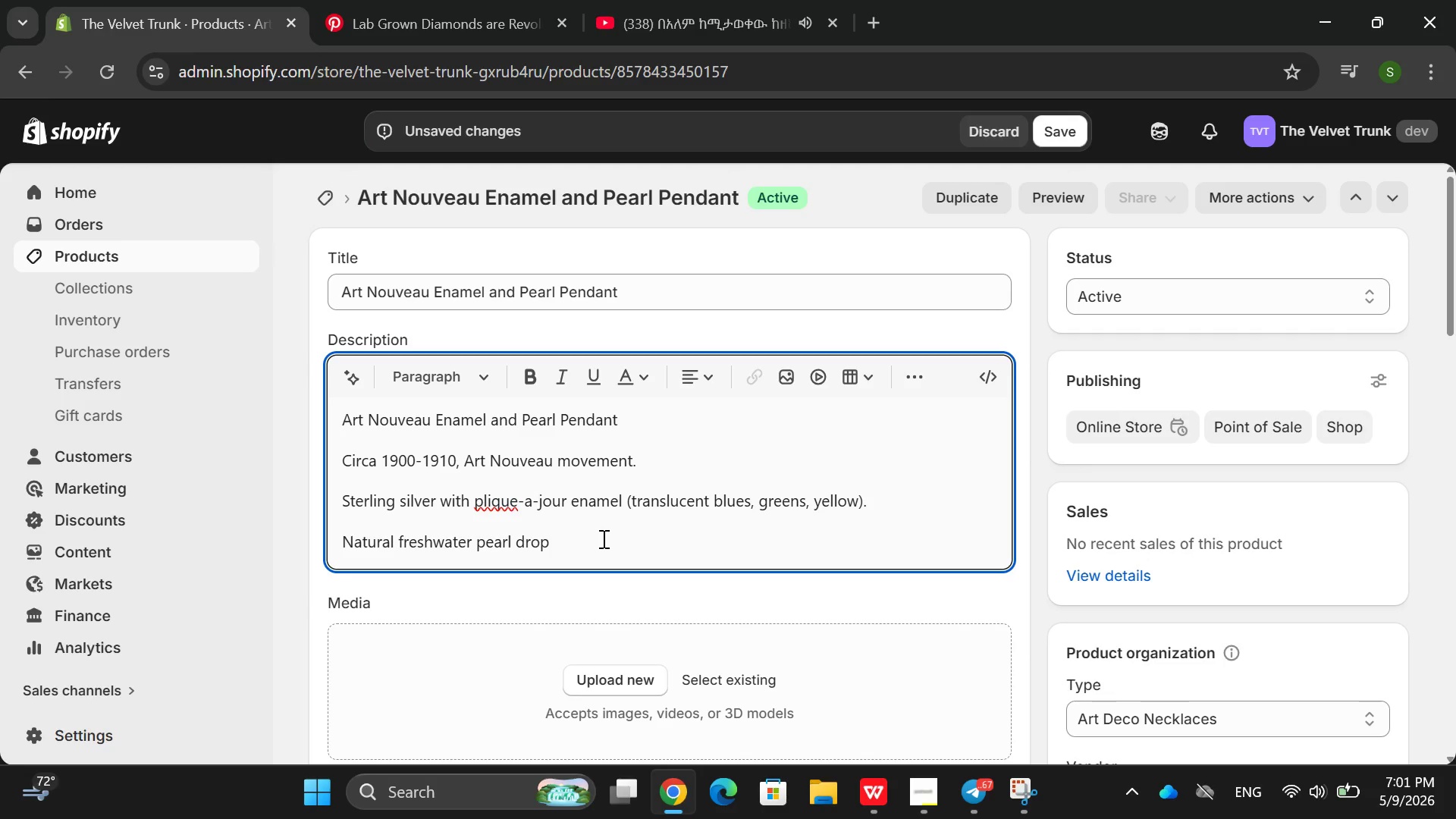 
type((7mm))
 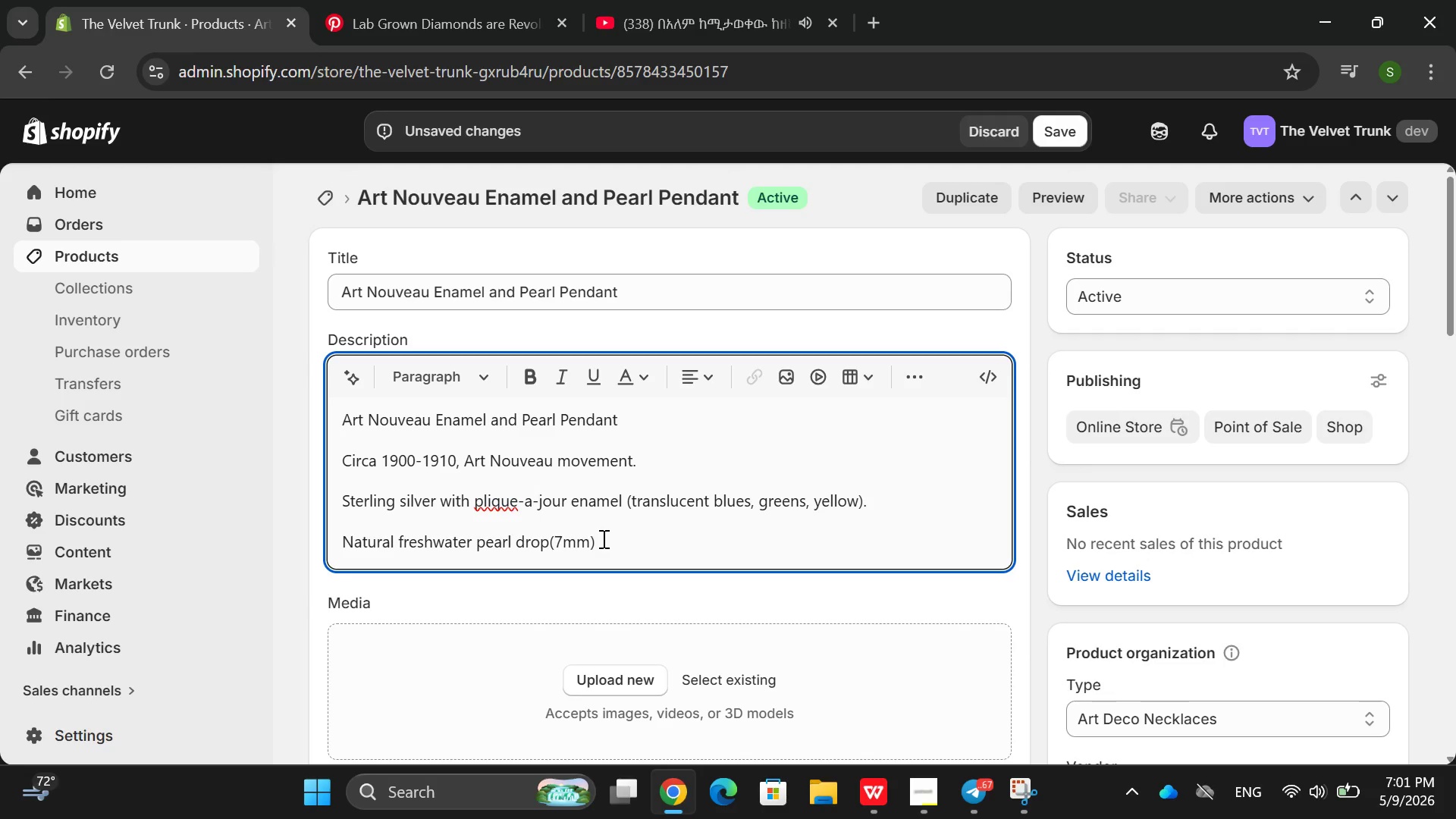 
key(Enter)
 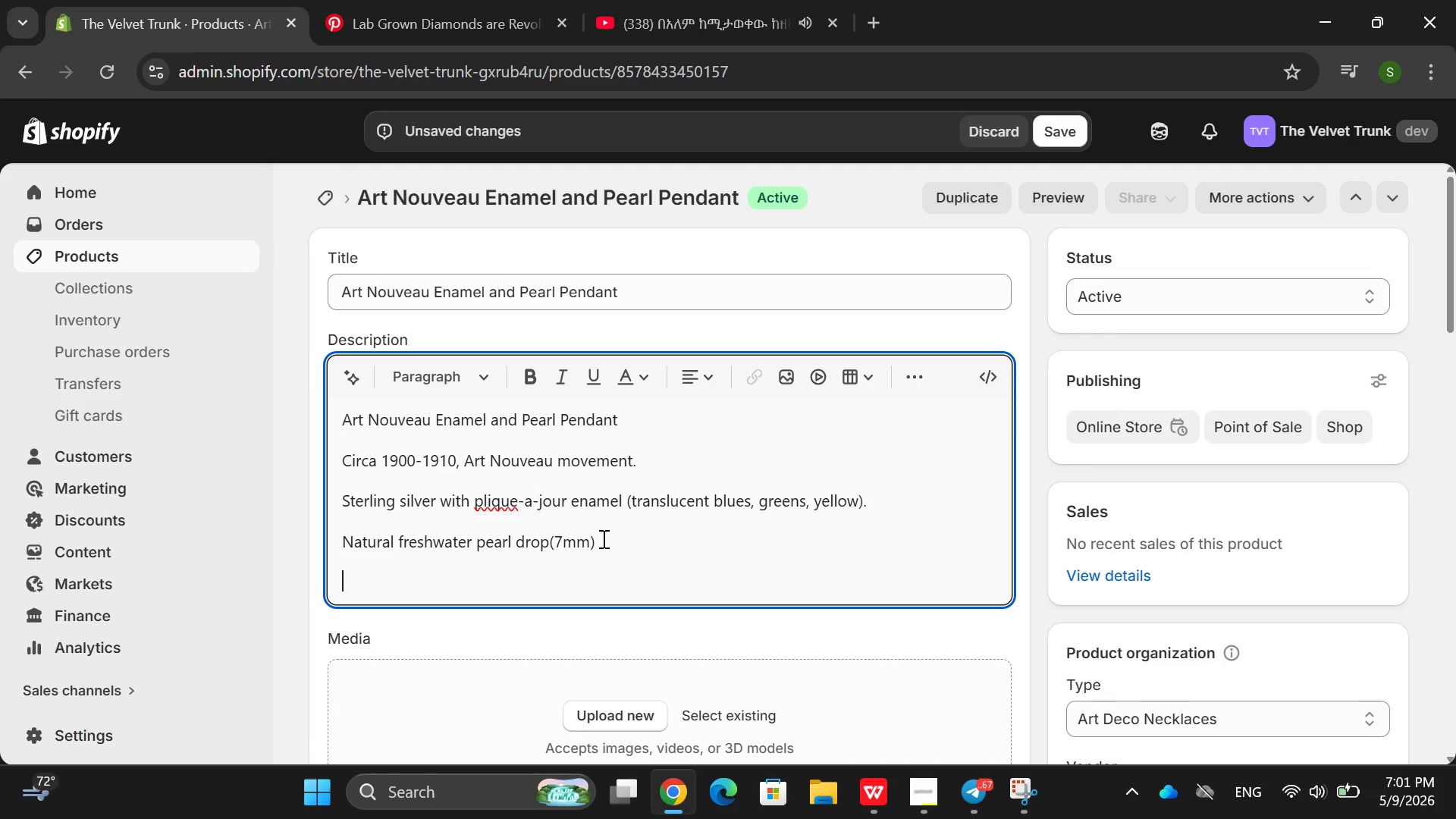 
type(Measures 4.1)
key(Backspace)
type(2cm (exce)
key(Backspace)
type(luding bail):)
key(Backspace)
type(; Fresh)
key(Backspace)
type(ch)
key(Backspace)
key(Backspace)
key(Backspace)
type(chn)
key(Backspace)
type( sil)
key(Backspace)
key(Backspace)
key(Backspace)
key(Backspace)
key(Backspace)
key(Backspace)
type(nch d)
key(Backspace)
type(silver hallmark)
 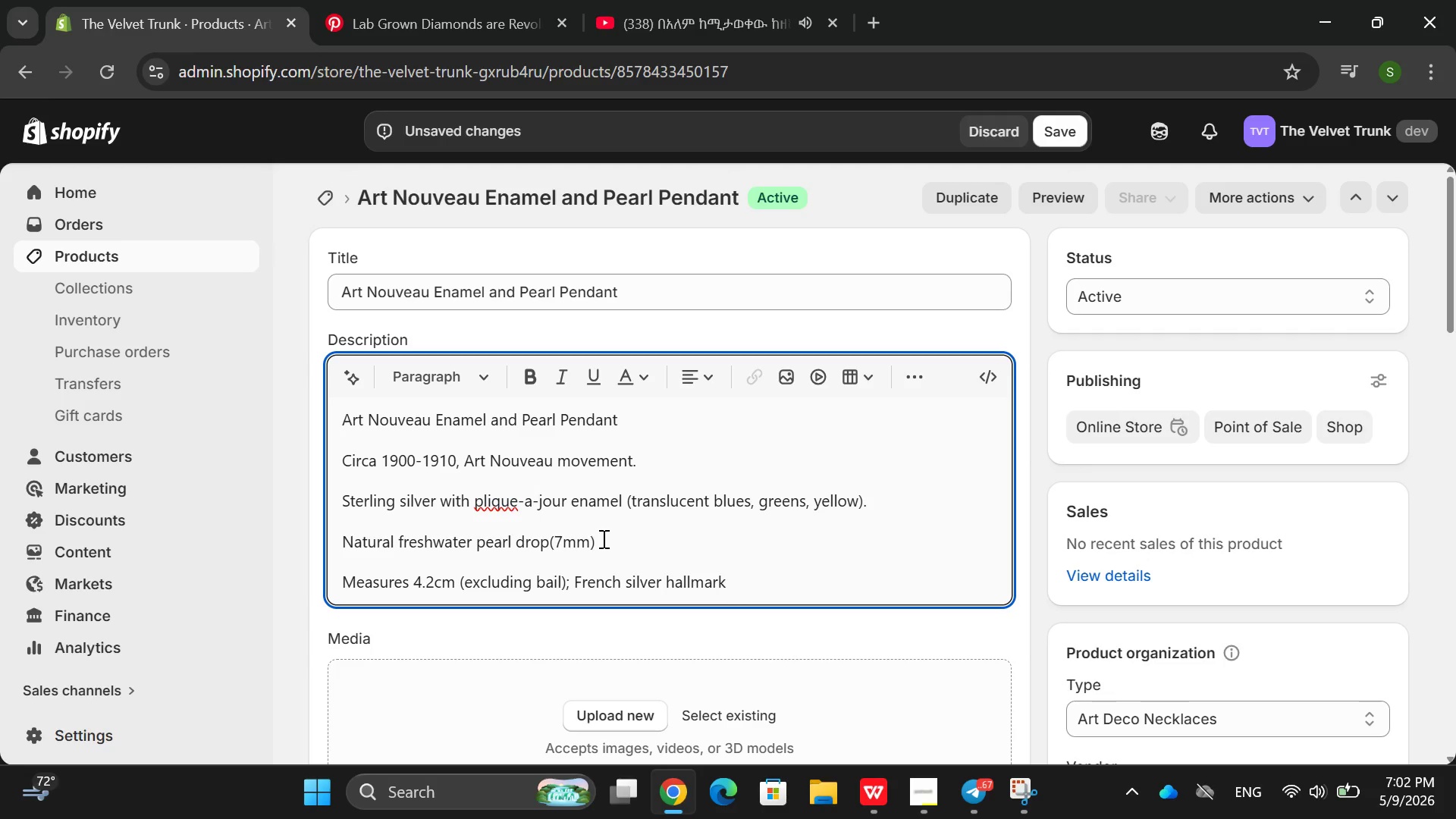 
key(Enter)
 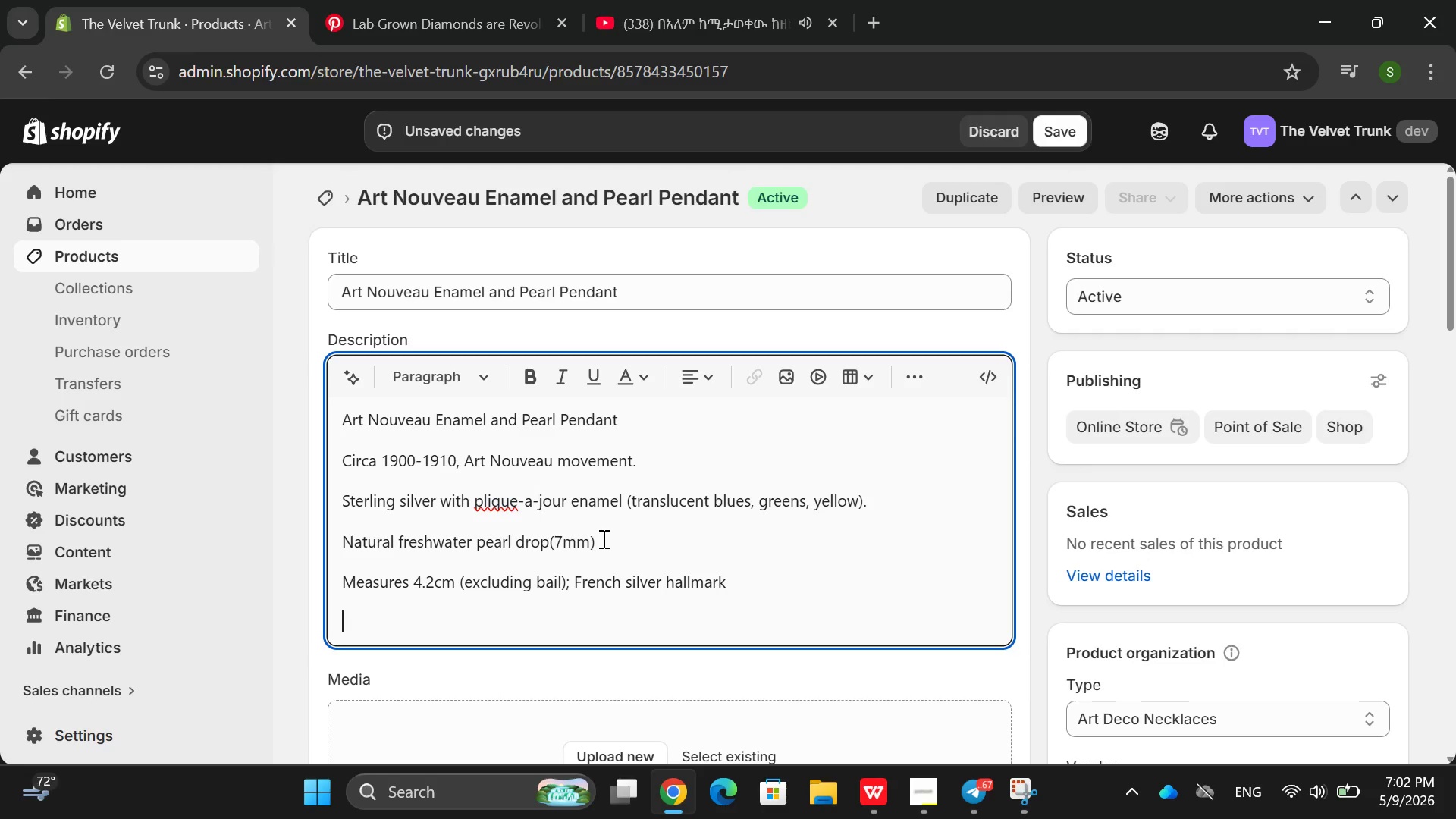 
type(Inlu)
key(Backspace)
key(Backspace)
type(cludes new 18'' strin)
key(Backspace)
key(Backspace)
key(Backspace)
type(erling silver chain )
key(Backspace)
type(.)
 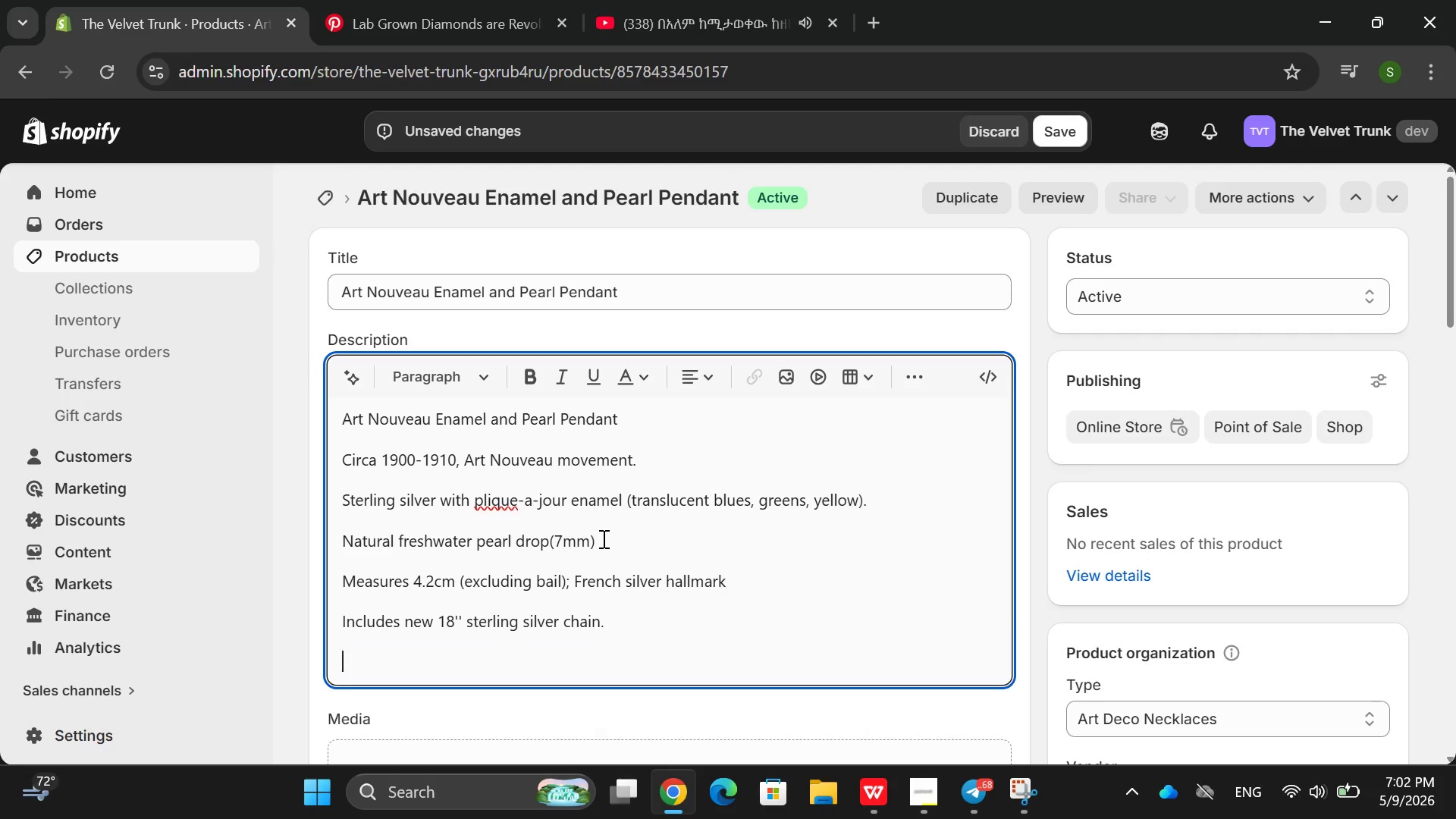 
key(Enter)
 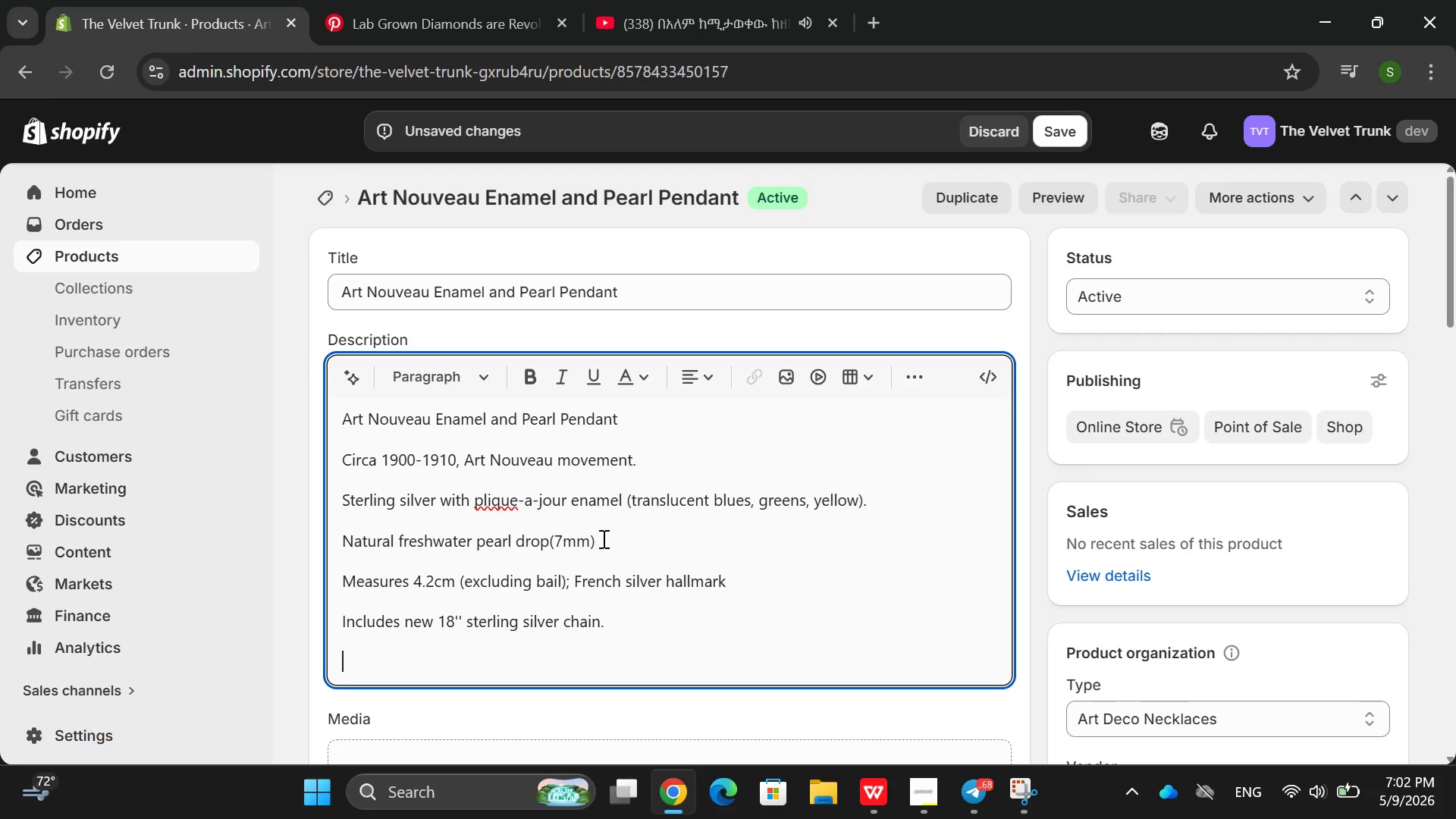 
hold_key(key=ShiftRight, duration=1.09)
 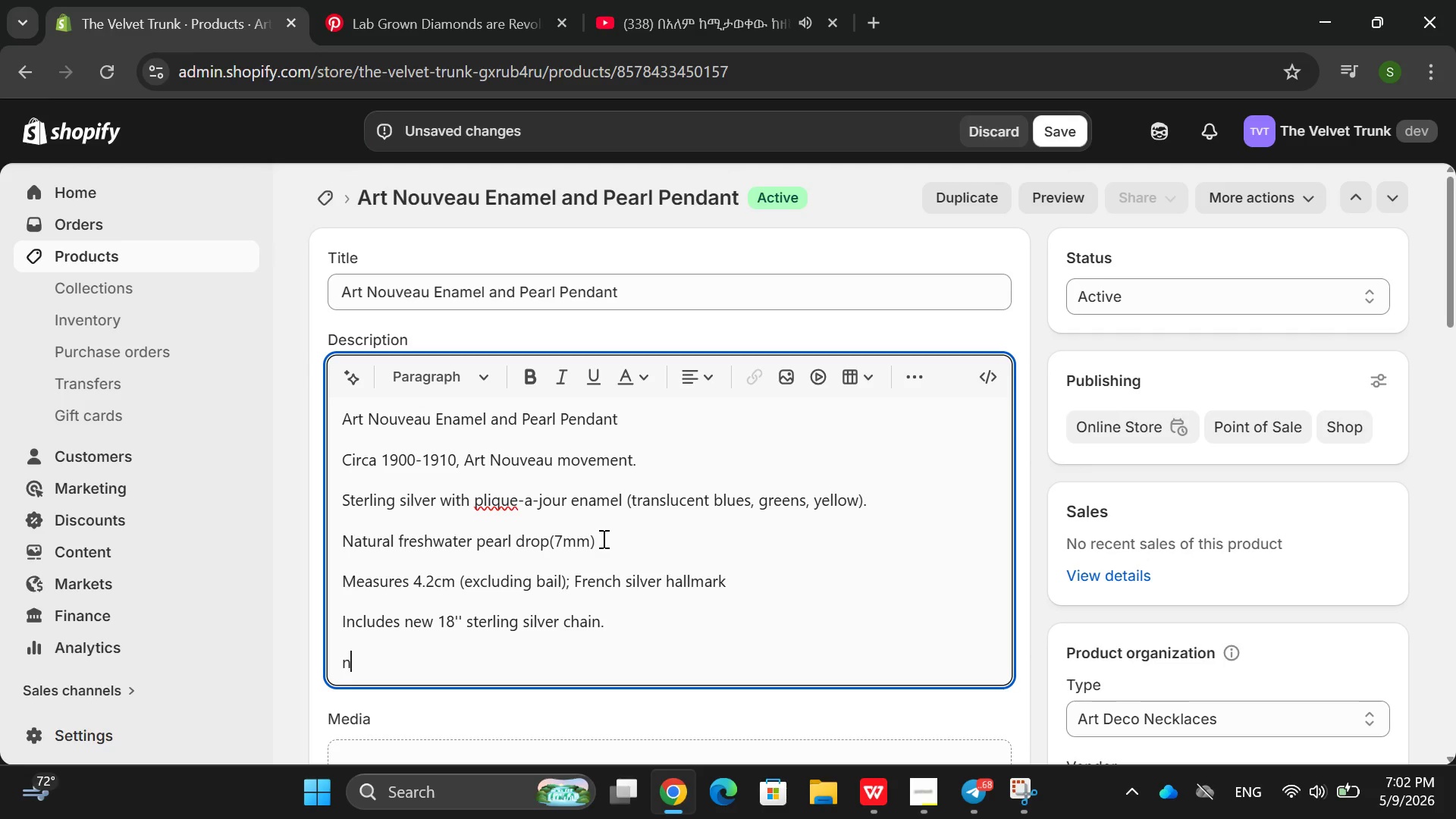 
type(no)
key(Backspace)
key(Backspace)
type(No cracke)
key(Backspace)
type(s or repairs )
key(Backspace)
type(, preser)
key(Backspace)
key(Backspace)
type(ented i n)
key(Backspace)
key(Backspace)
type(n velvet-lined box.)
 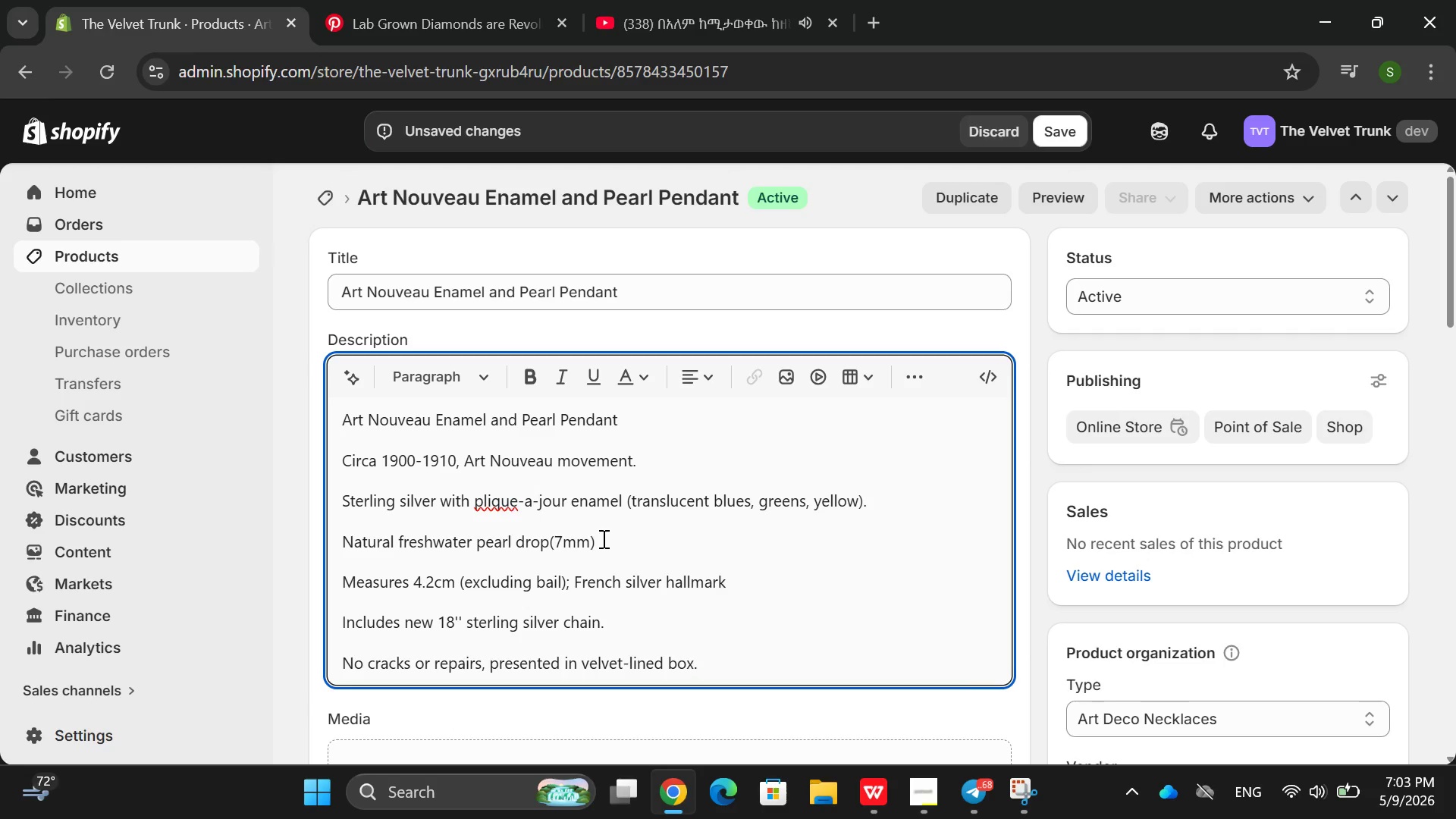 
key(Enter)
 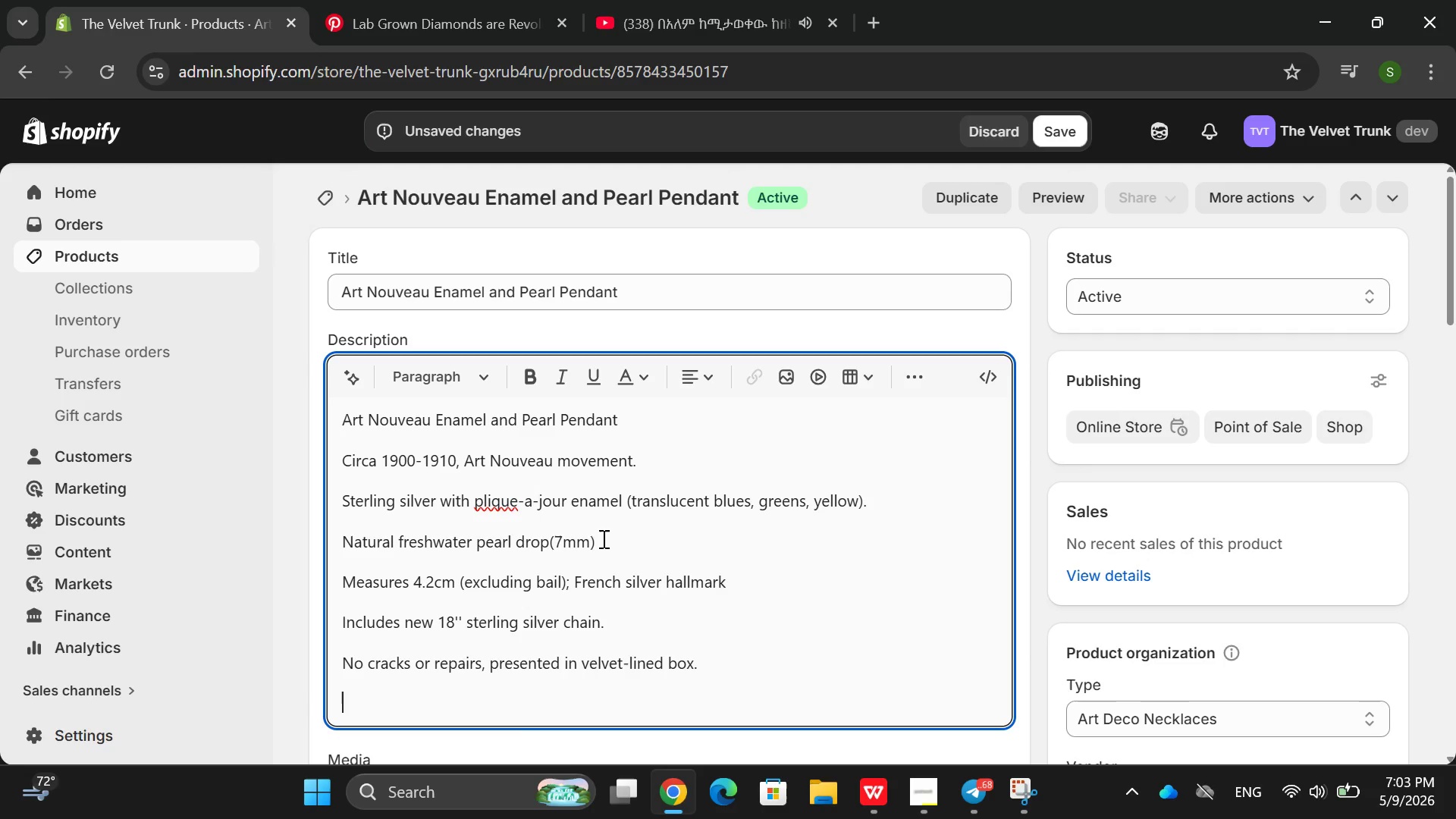 
key(Shift+ShiftRight)
 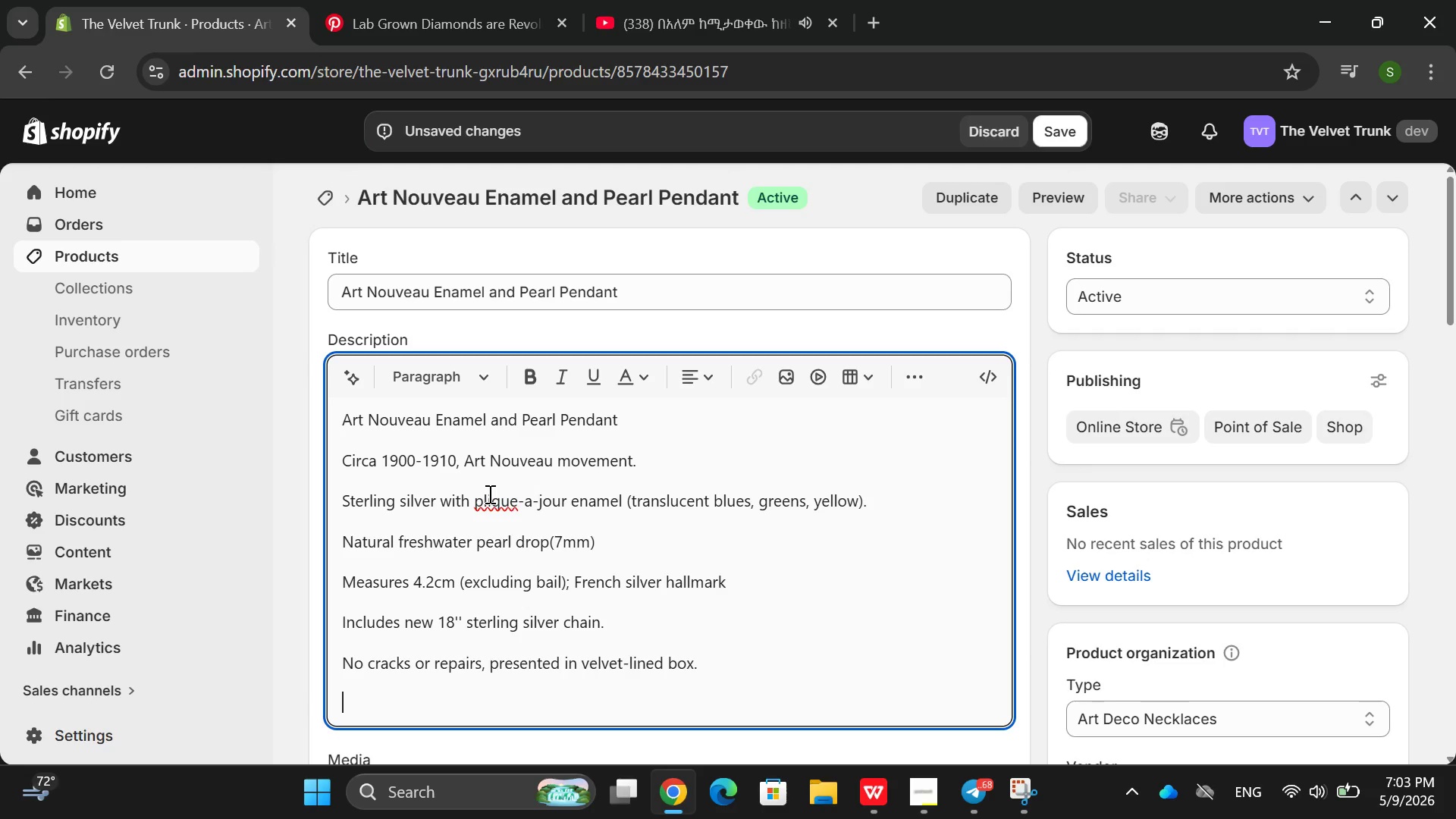 
right_click([488, 496])
 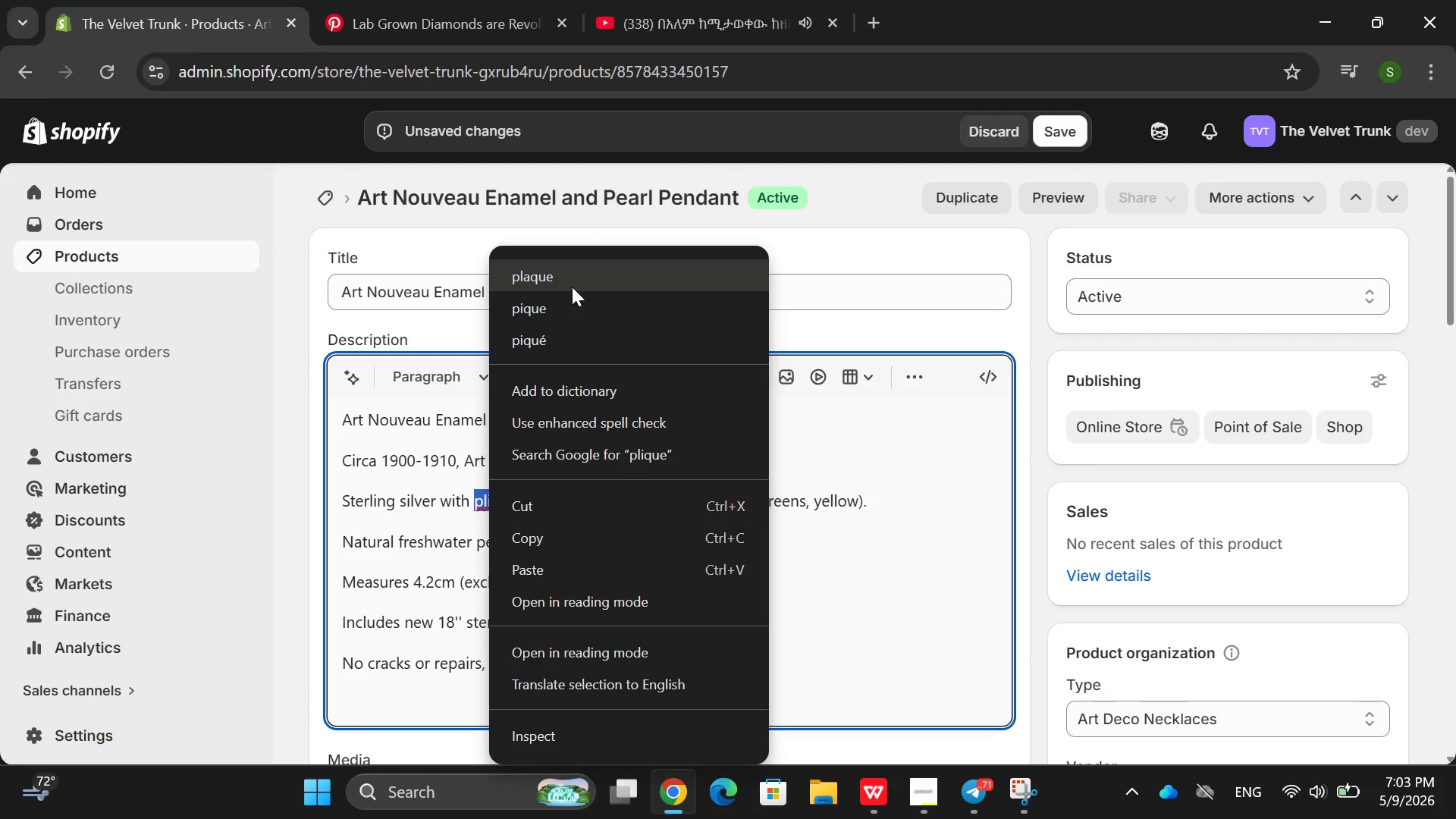 
left_click([581, 284])
 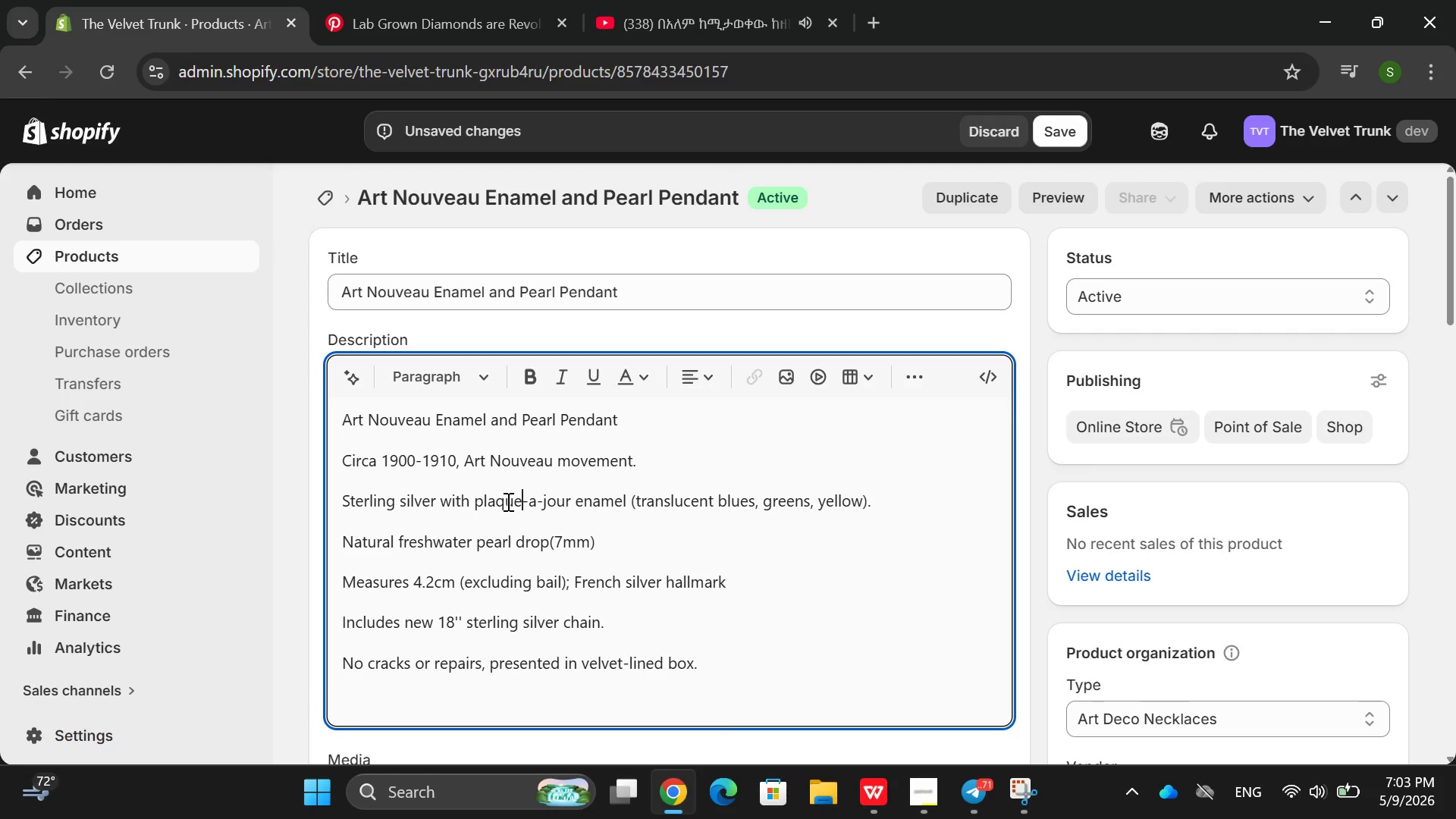 
left_click([500, 502])
 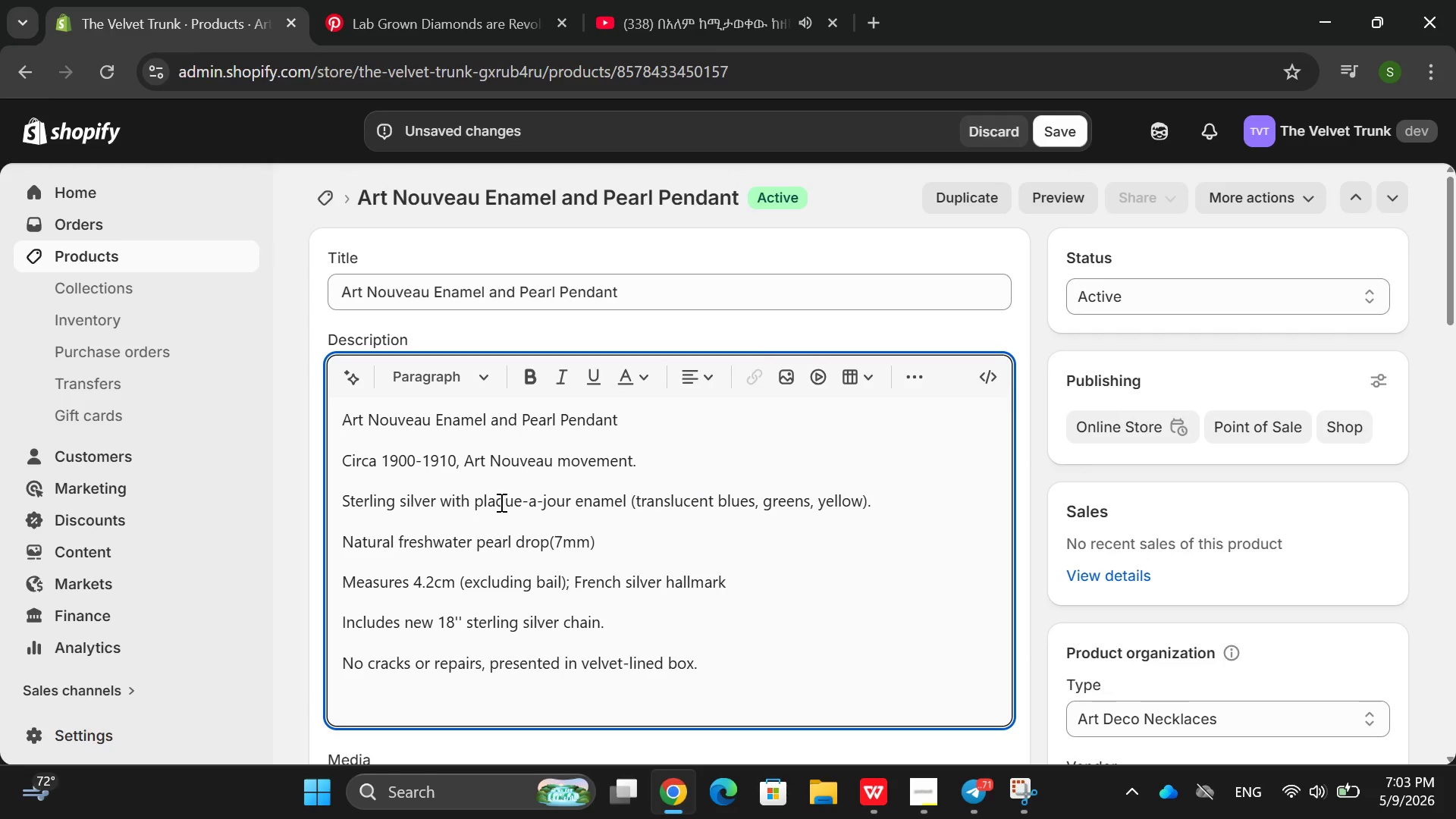 
right_click([500, 502])
 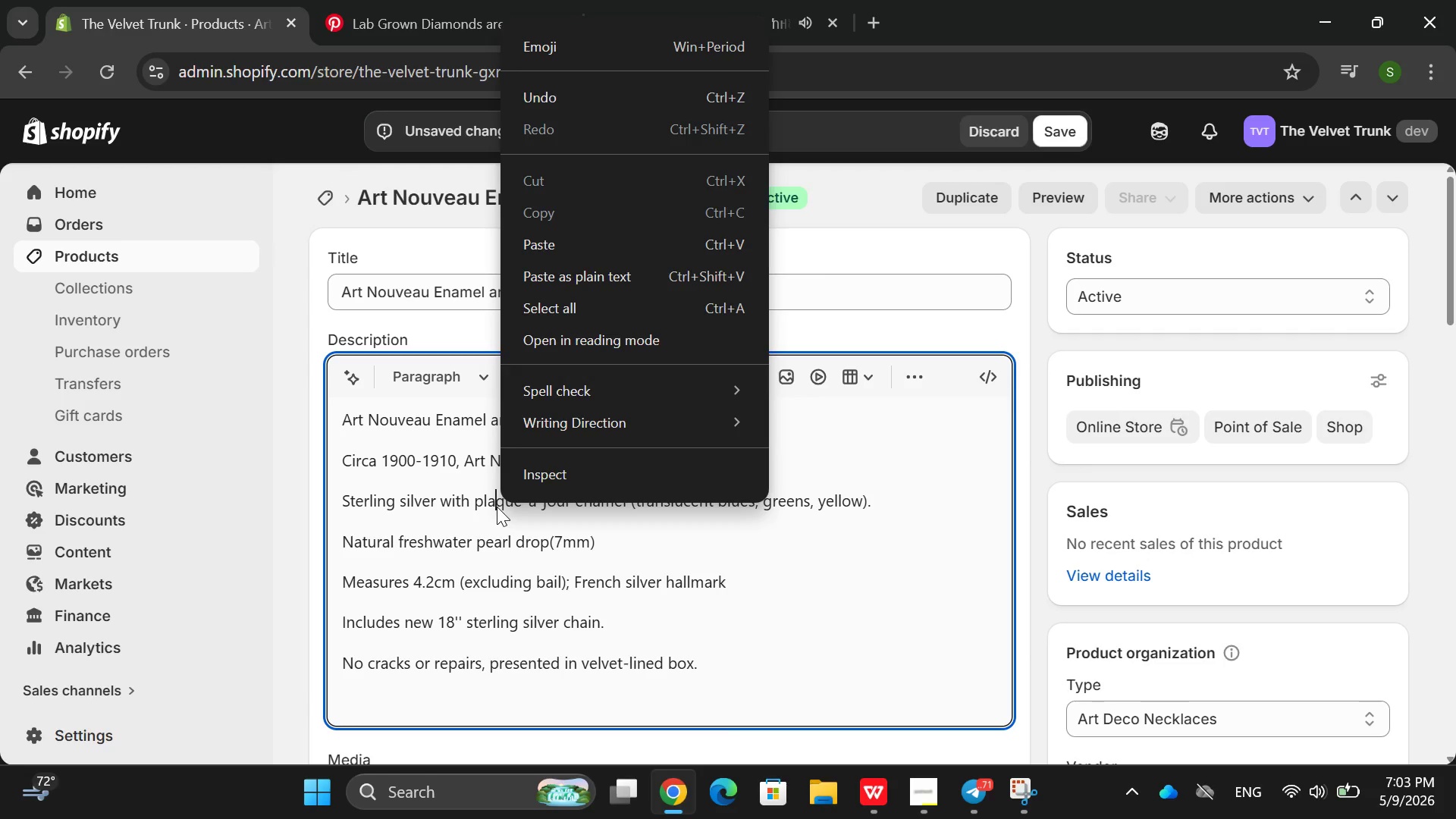 
key(Backspace)
 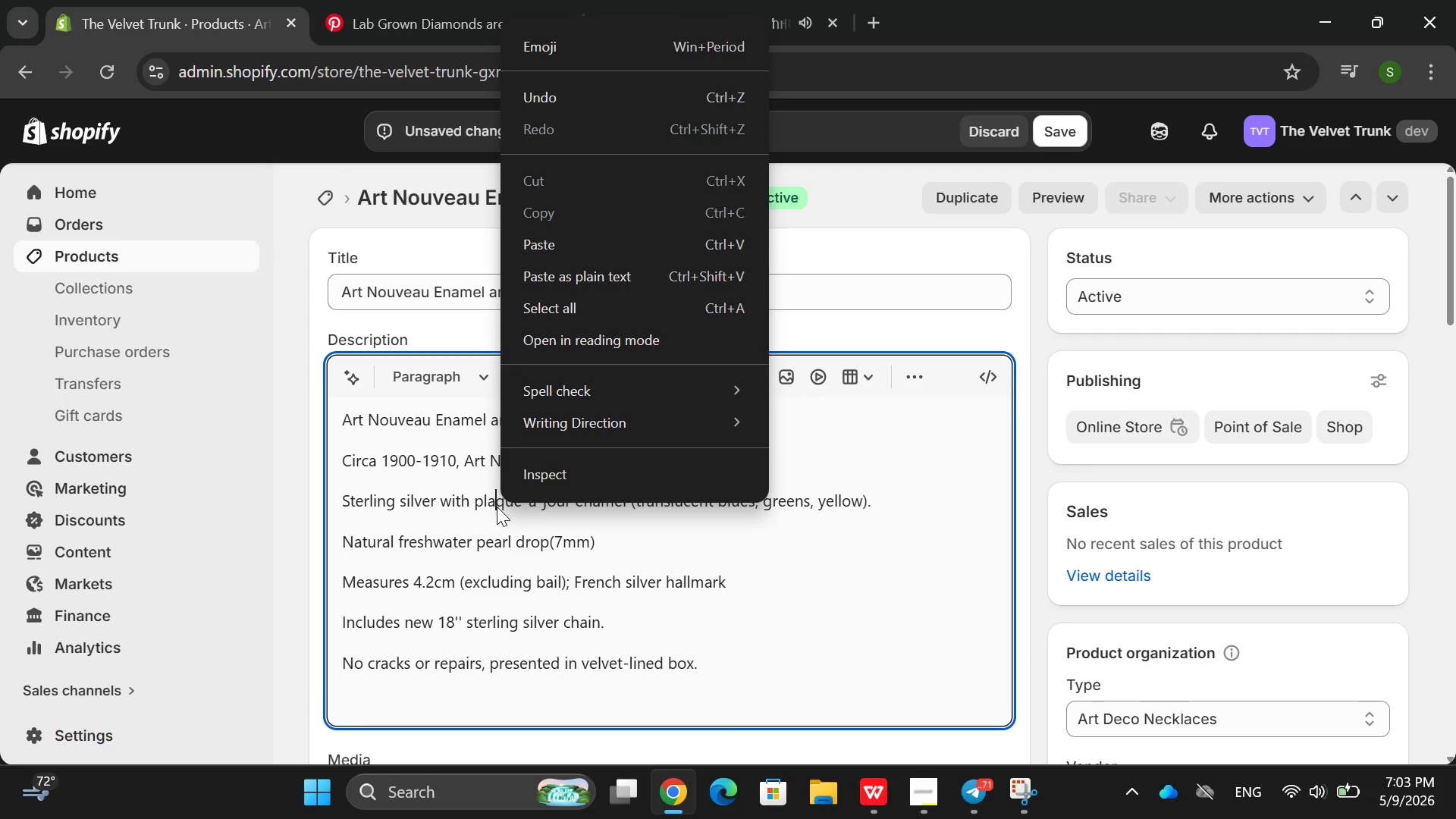 
key(I)
 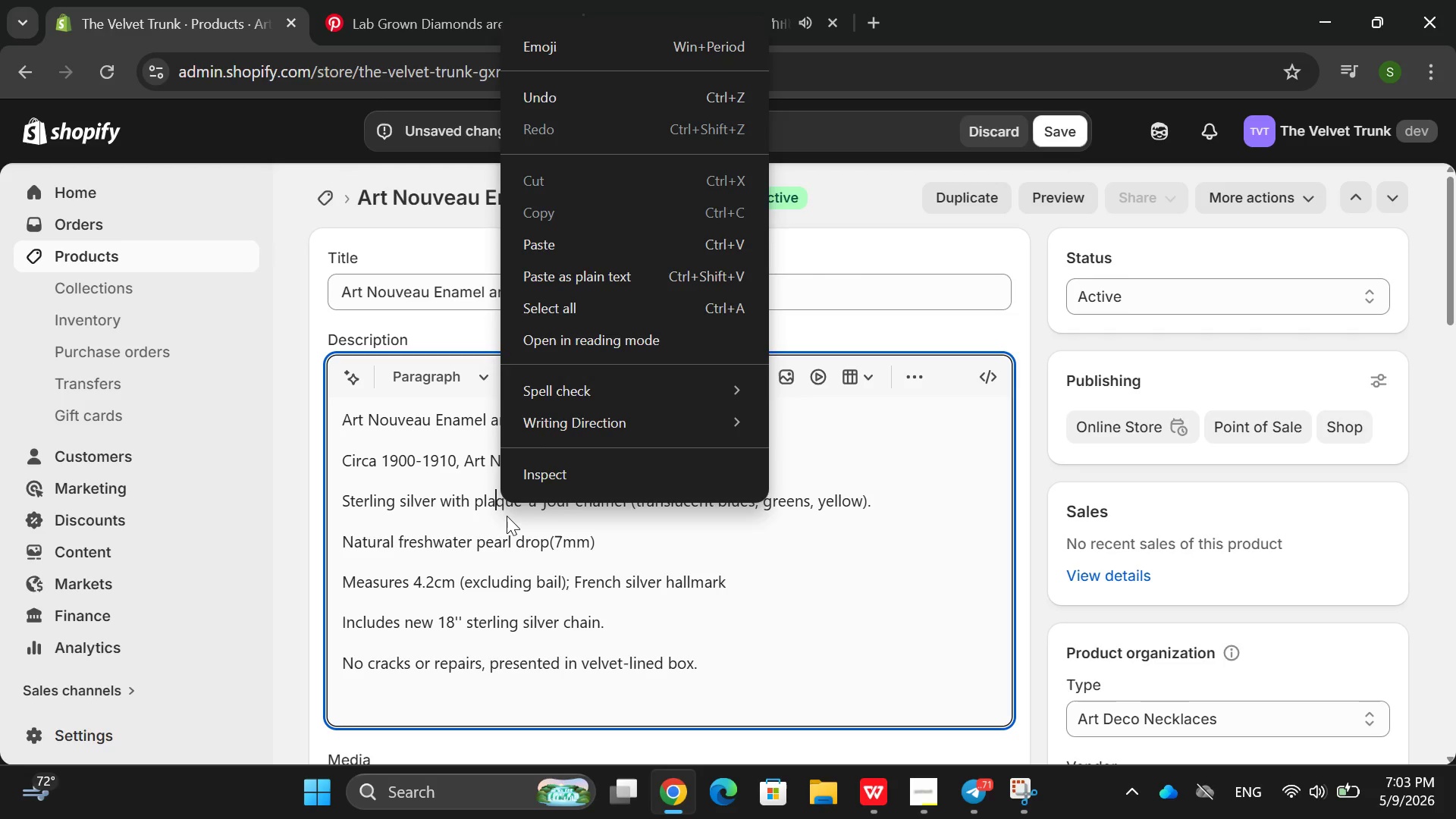 
left_click([509, 518])
 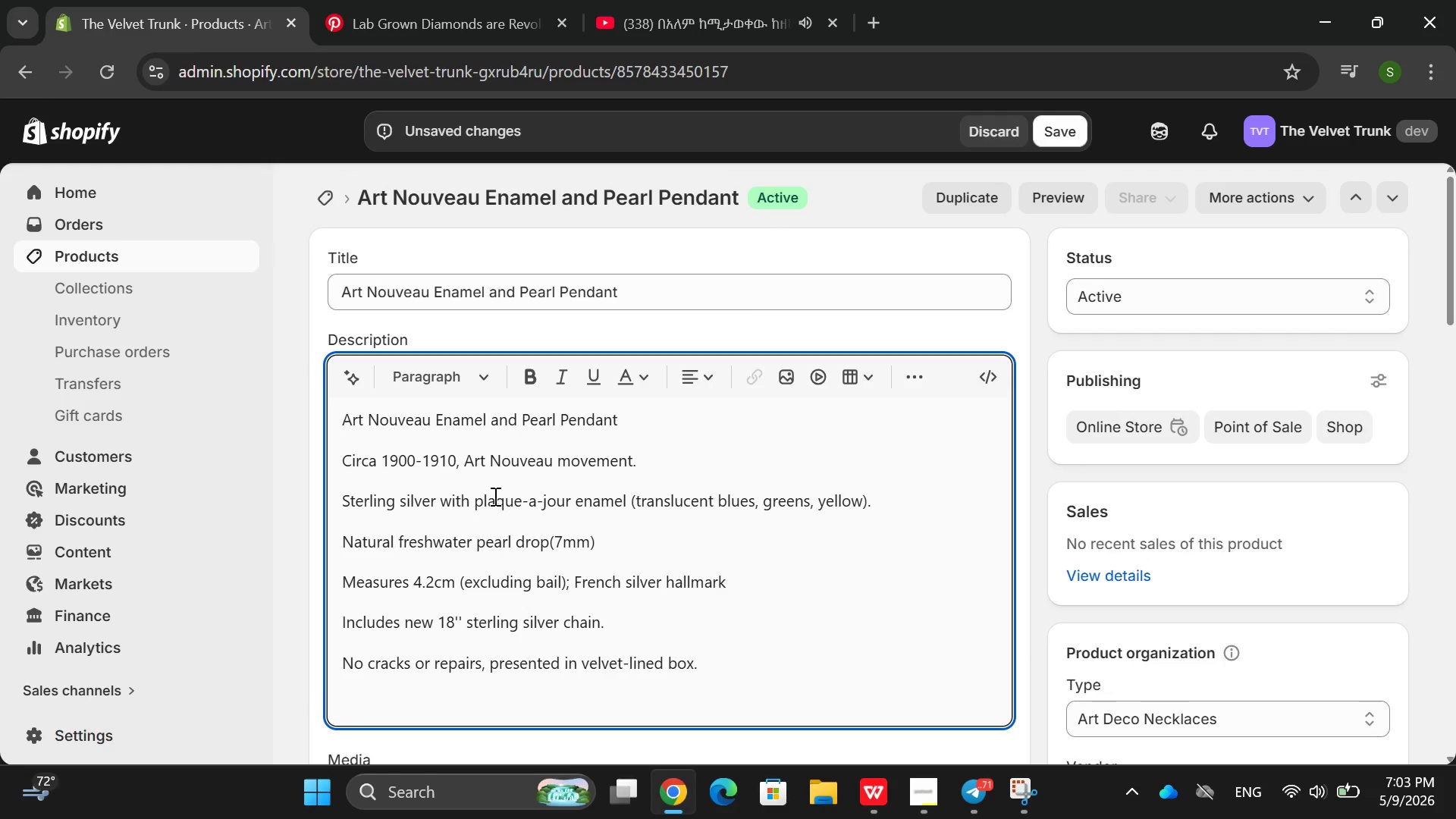 
left_click([494, 496])
 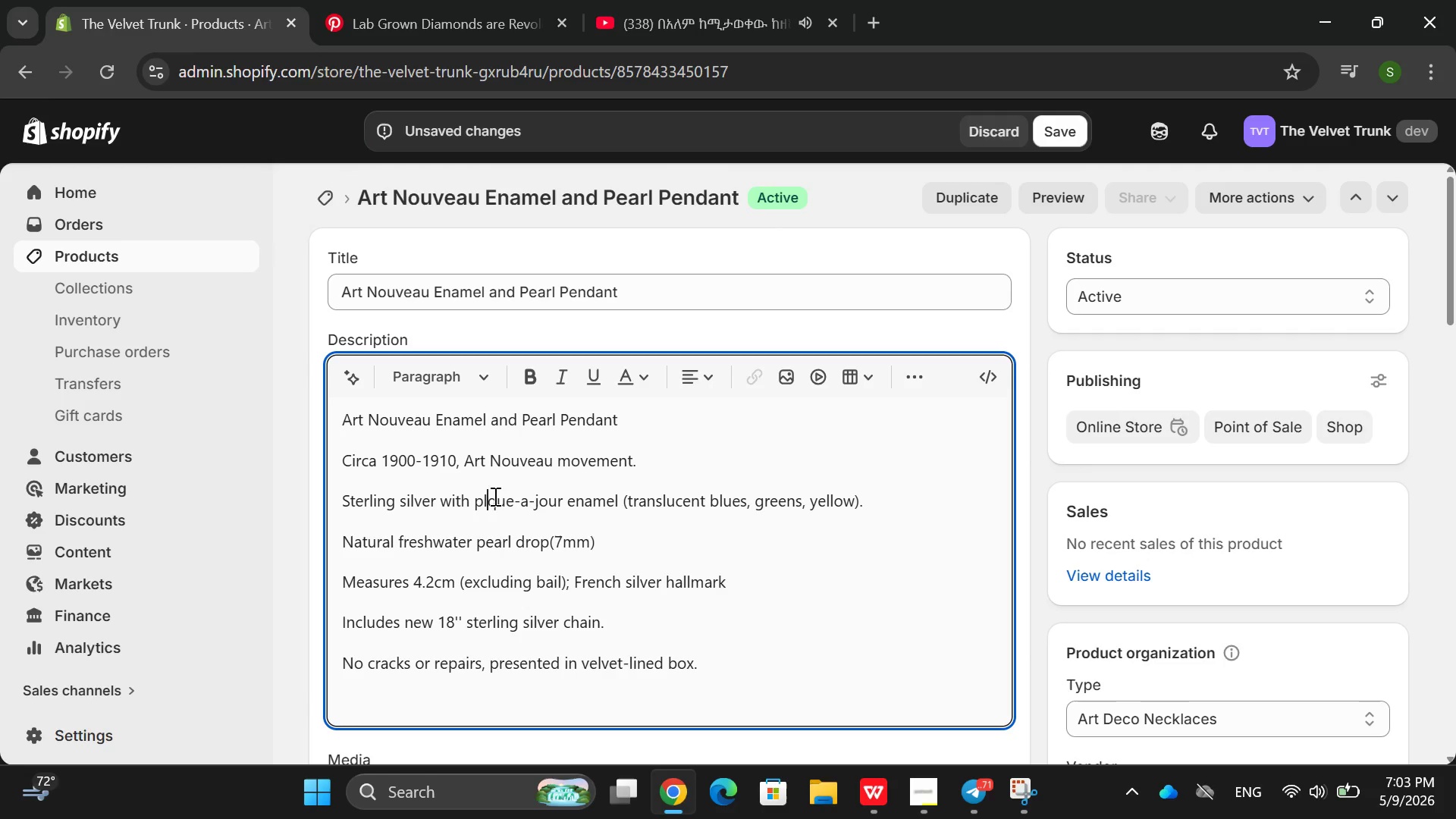 
key(Backspace)
 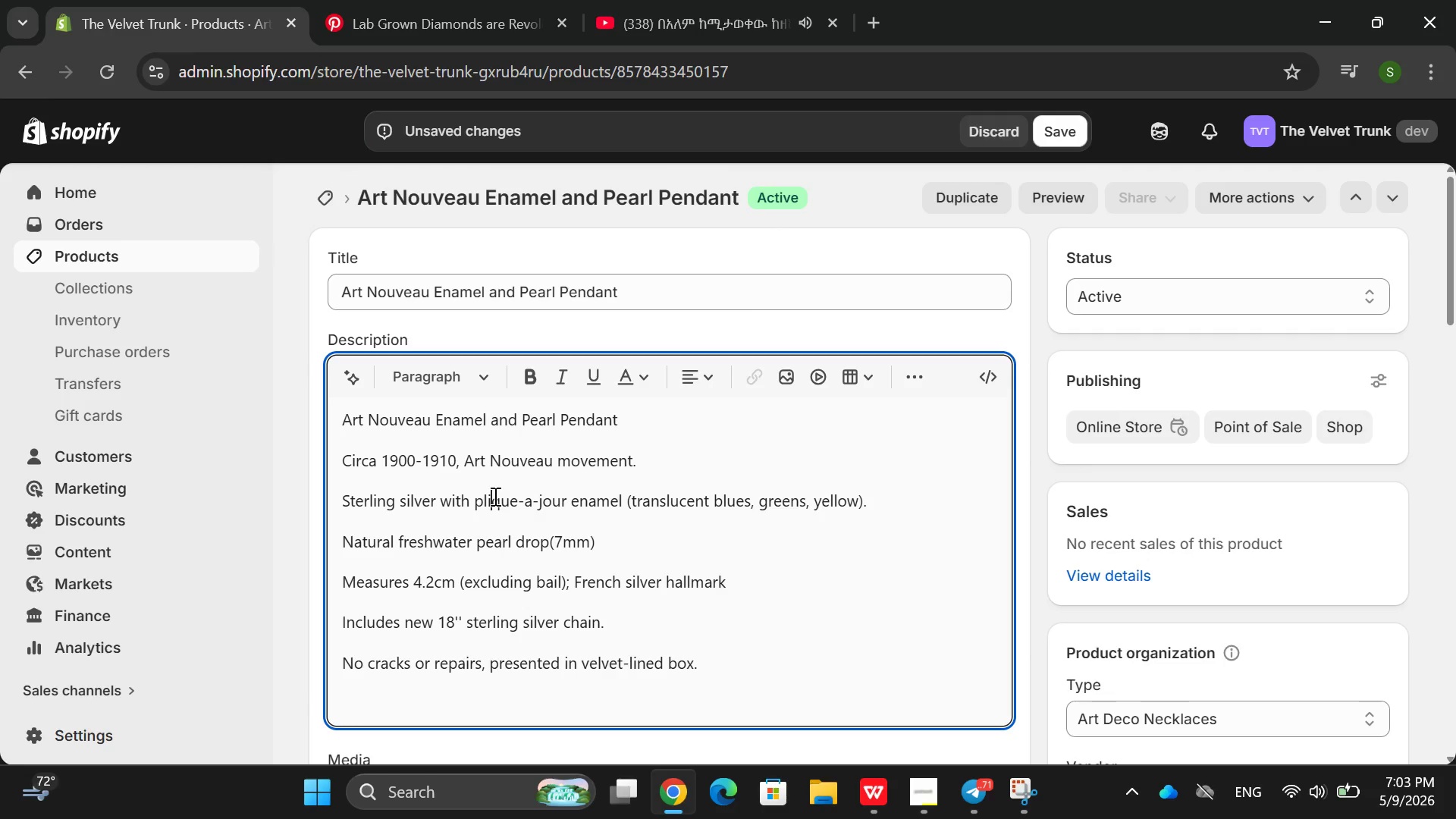 
key(I)
 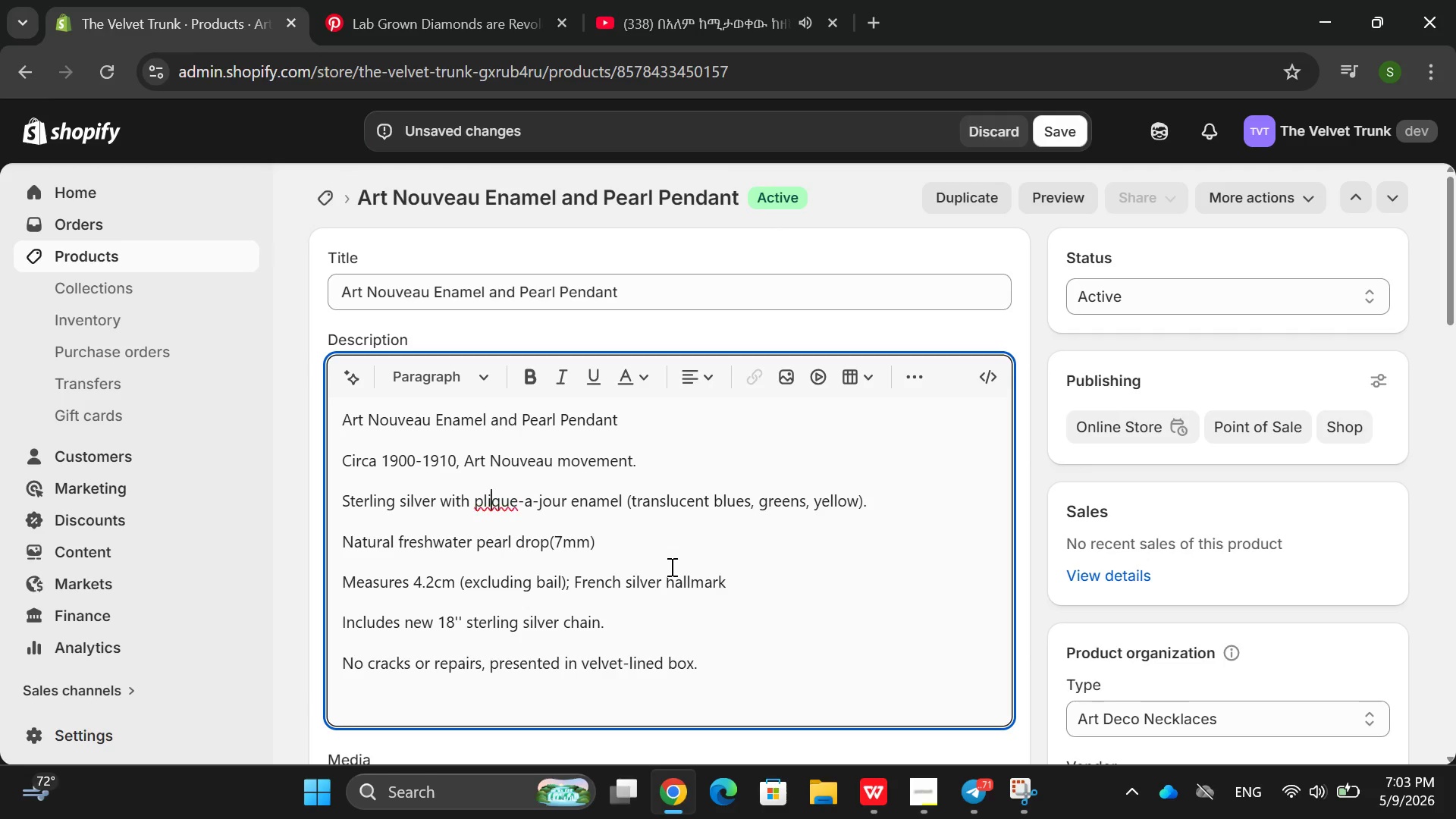 
left_click([670, 566])
 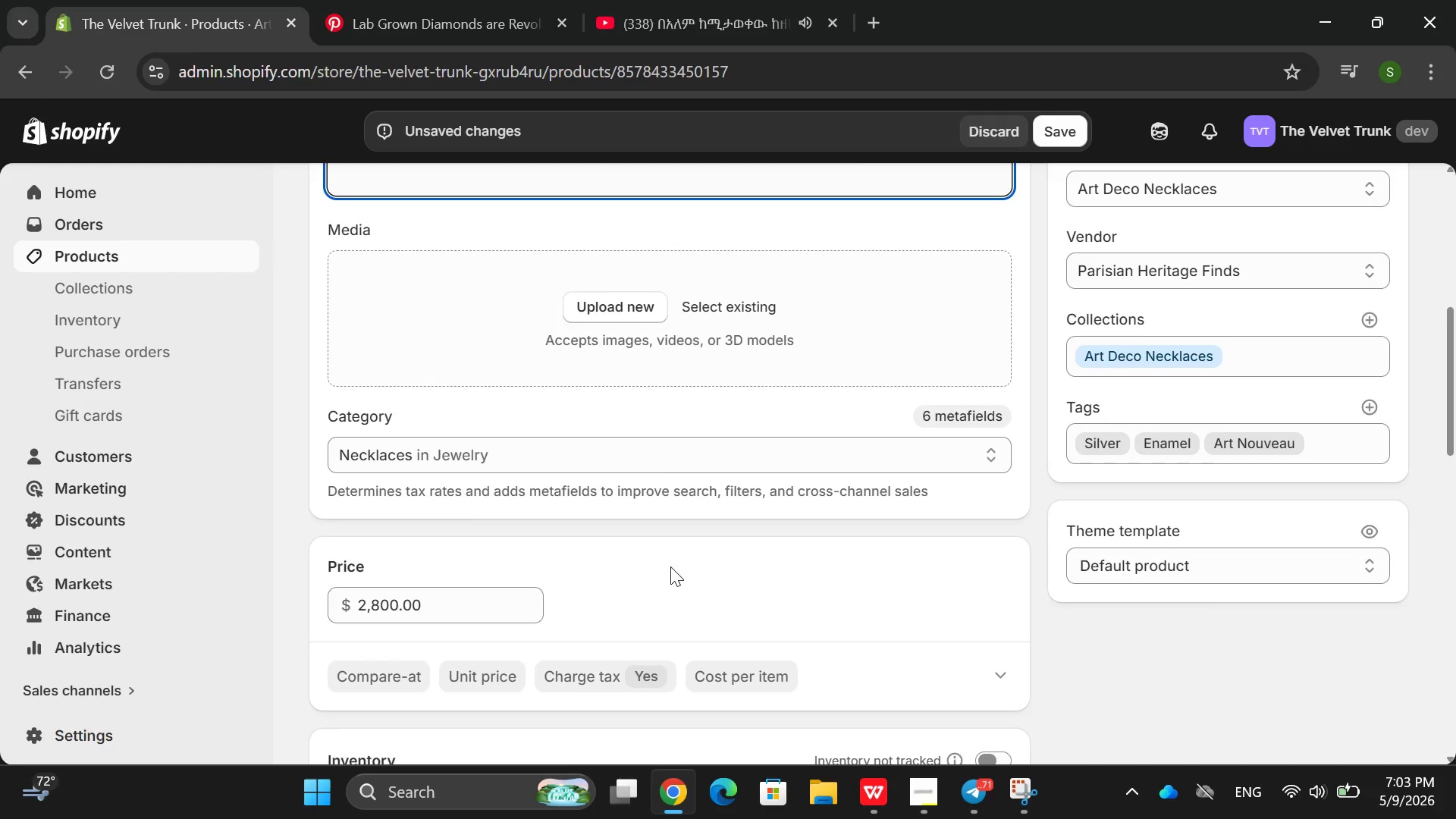 
left_click([650, 302])
 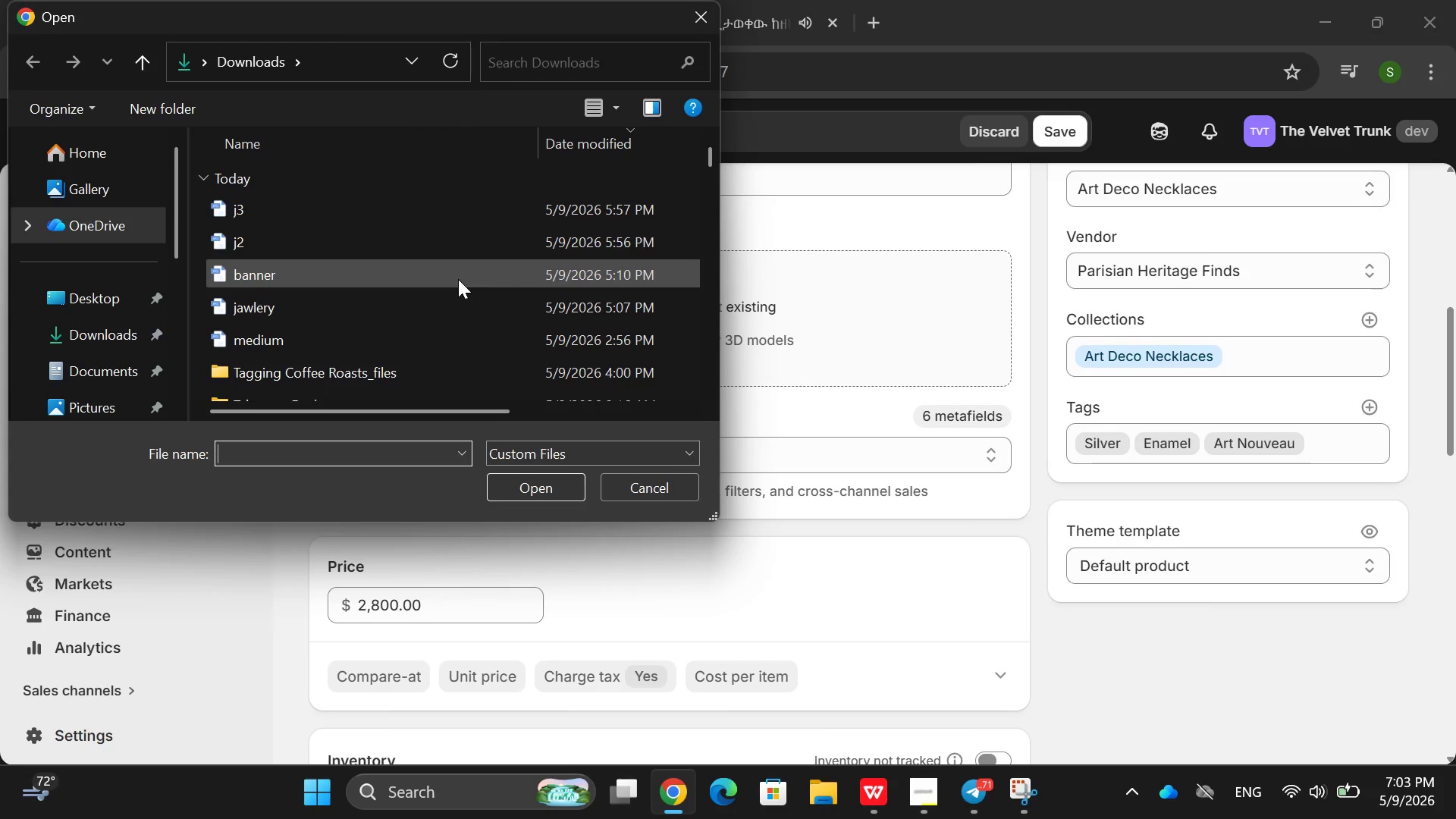 
double_click([451, 315])
 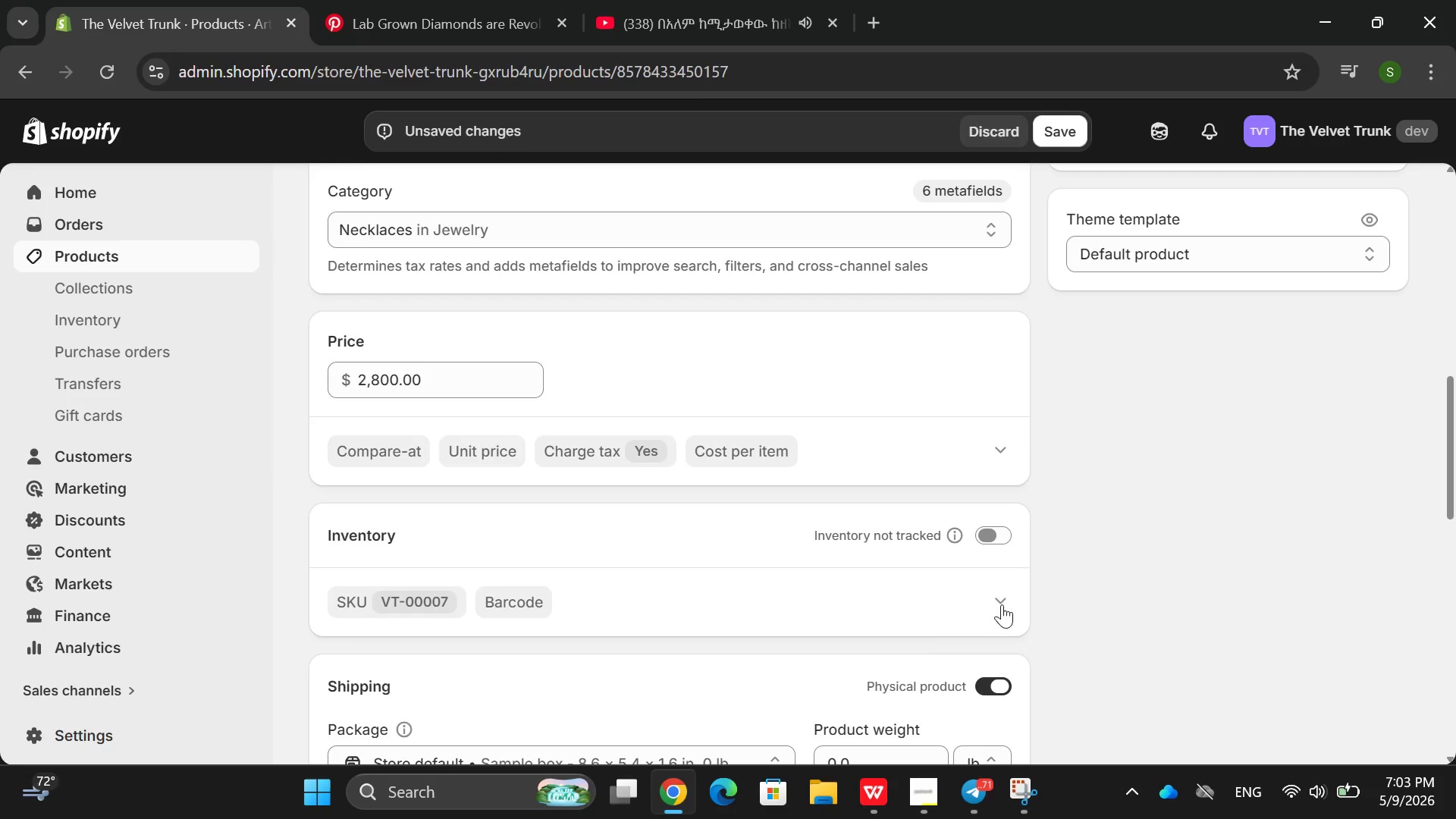 
left_click([995, 544])
 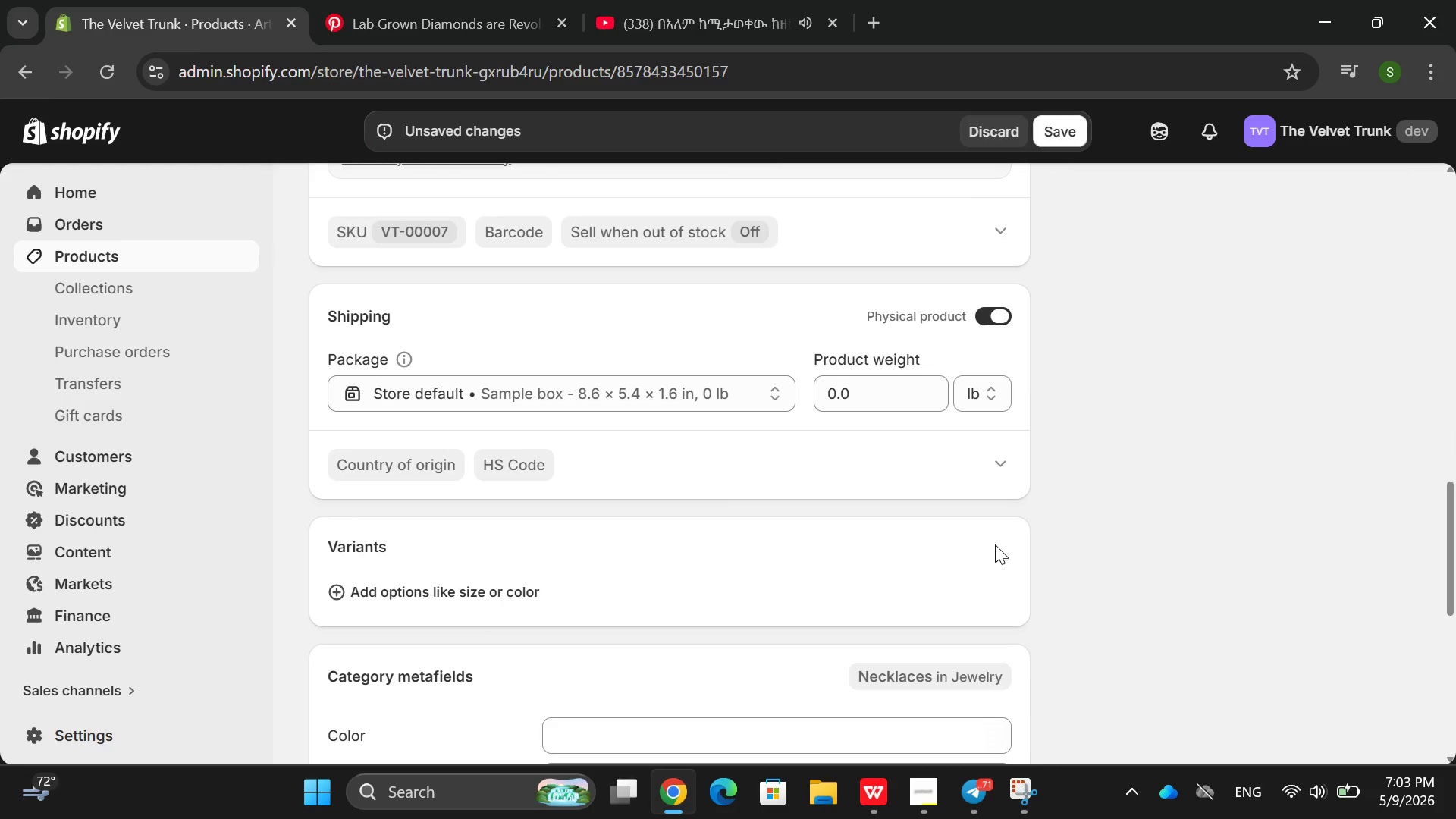 
wait(9.52)
 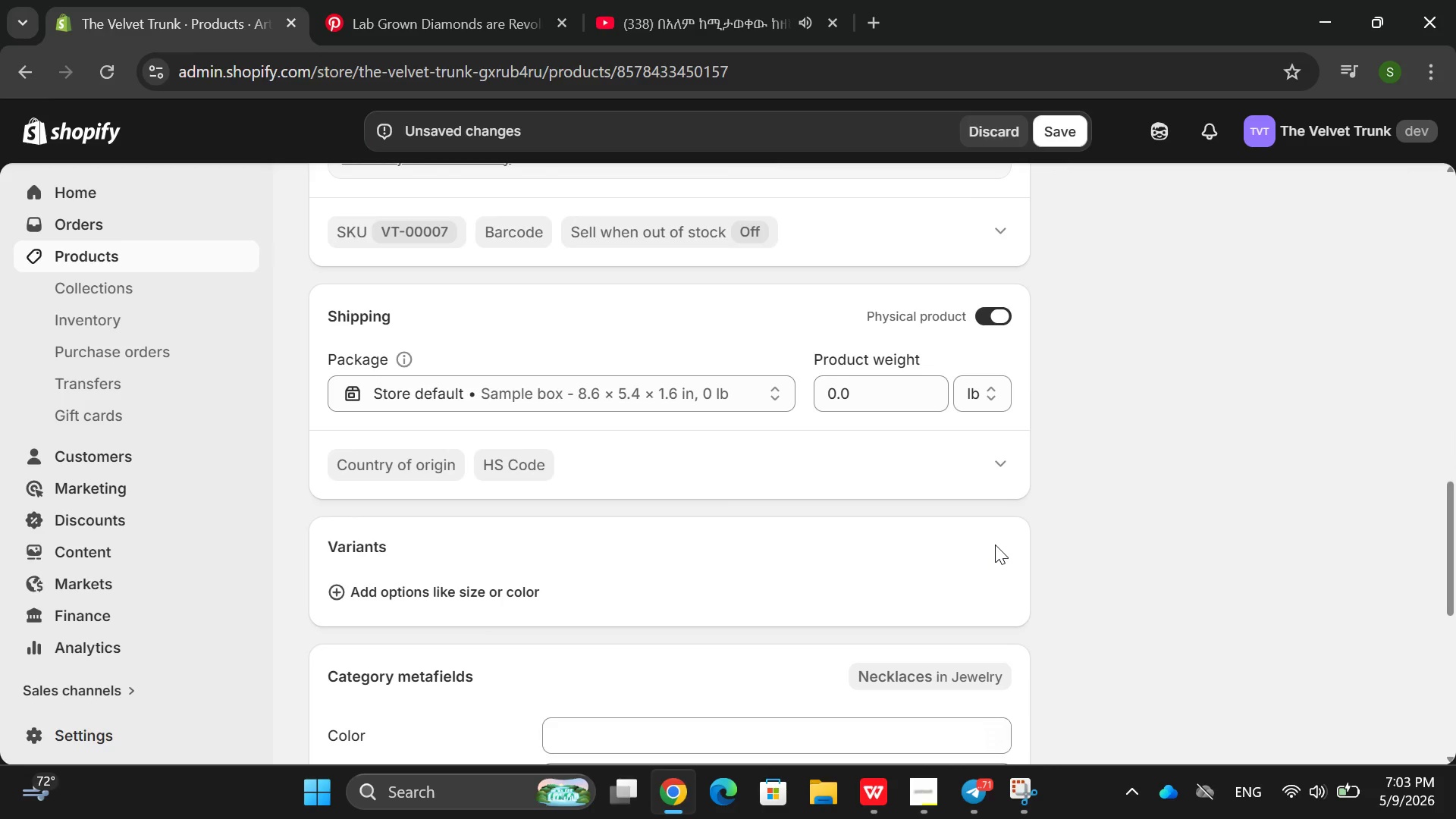 
left_click([941, 549])
 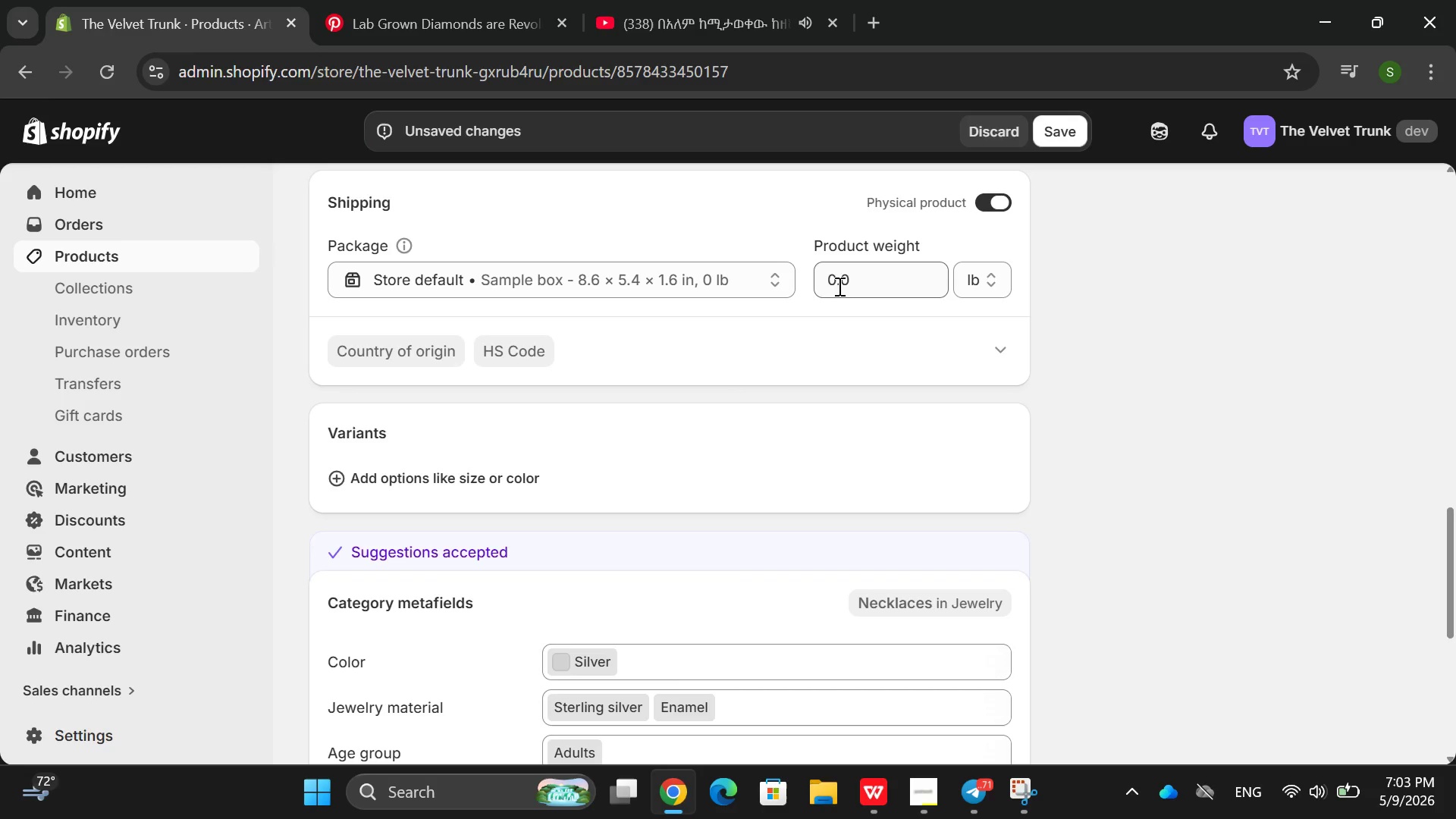 
left_click([833, 282])
 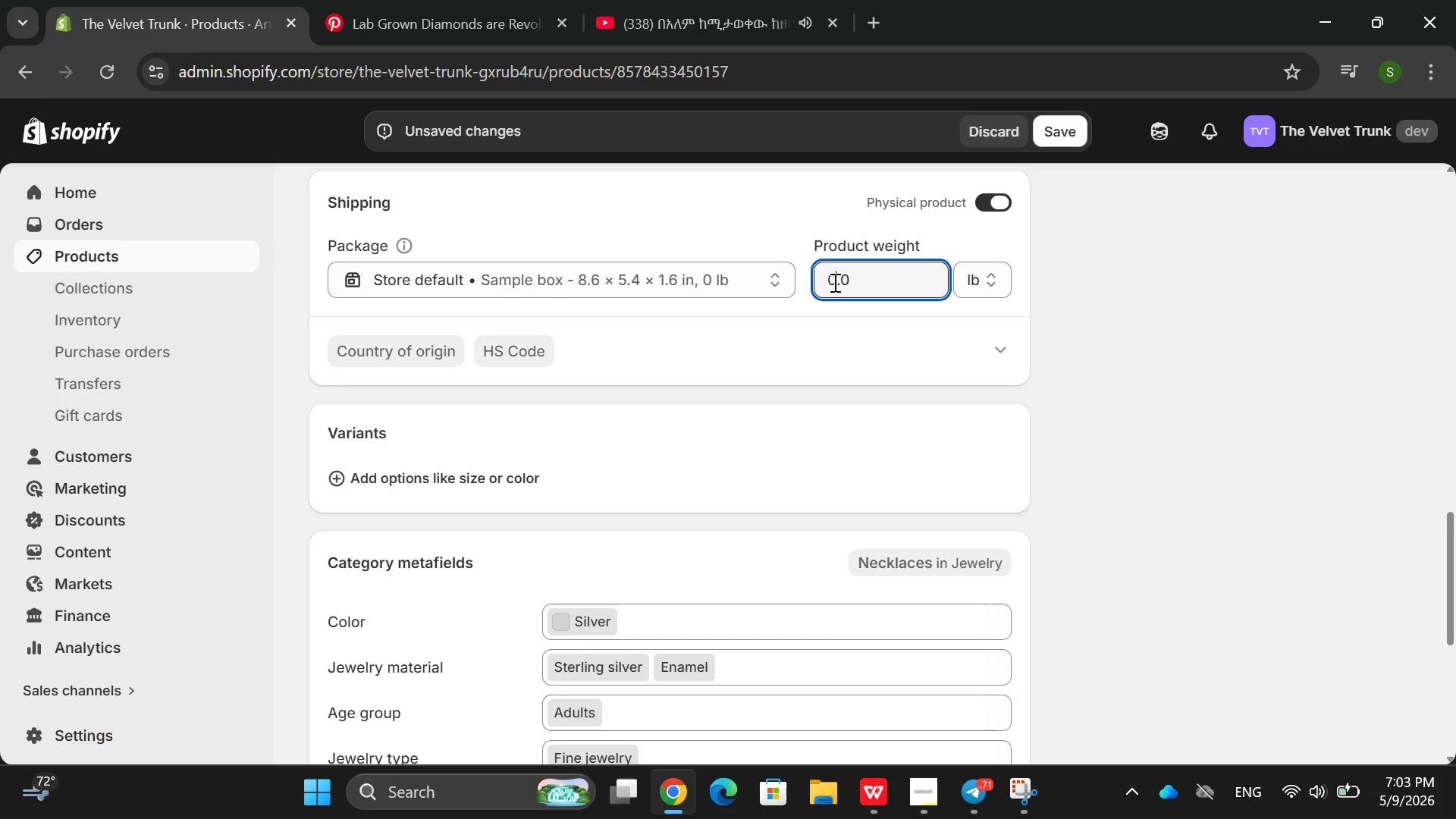 
key(Backspace)
type(19)
 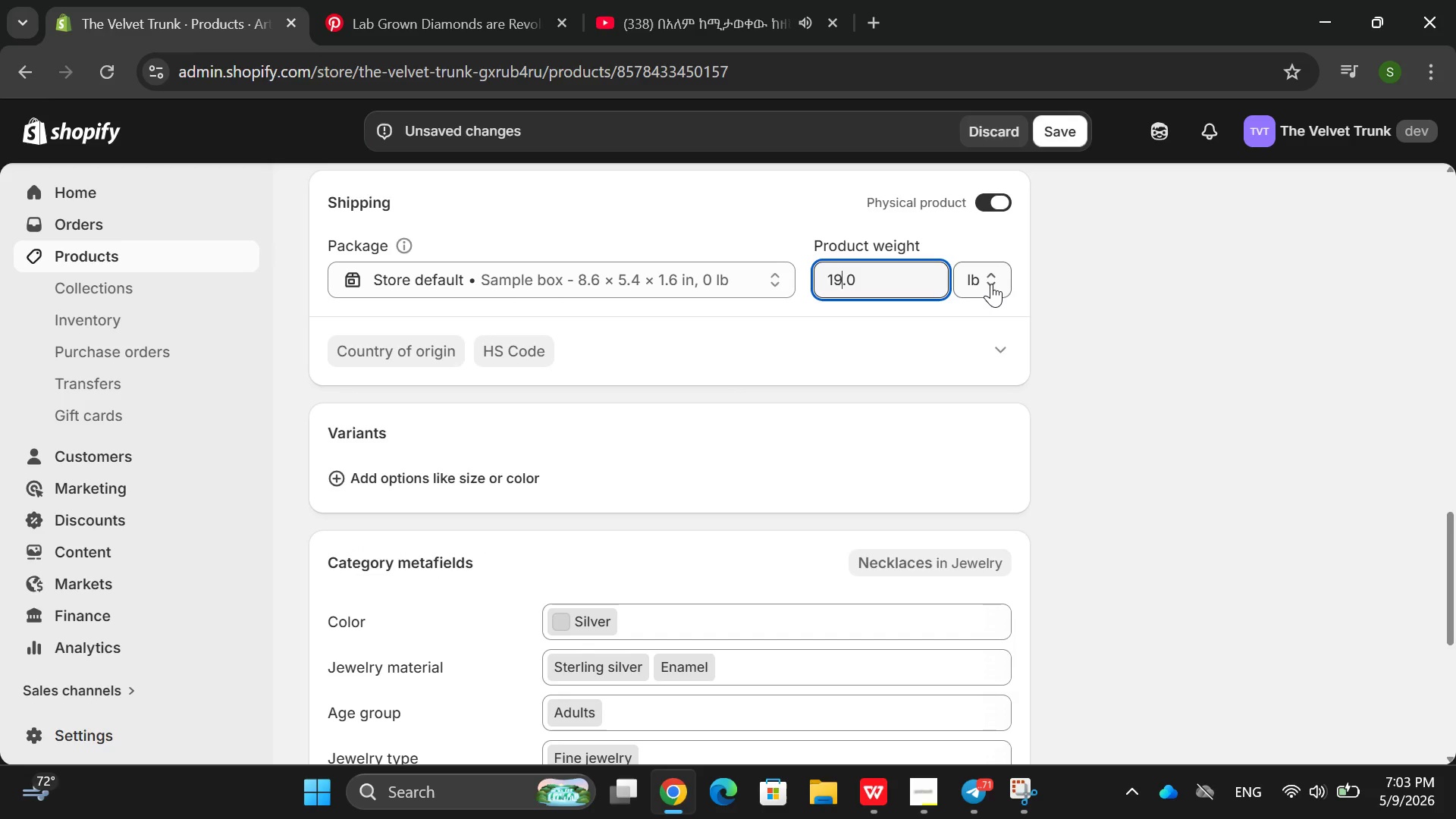 
key(Backspace)
 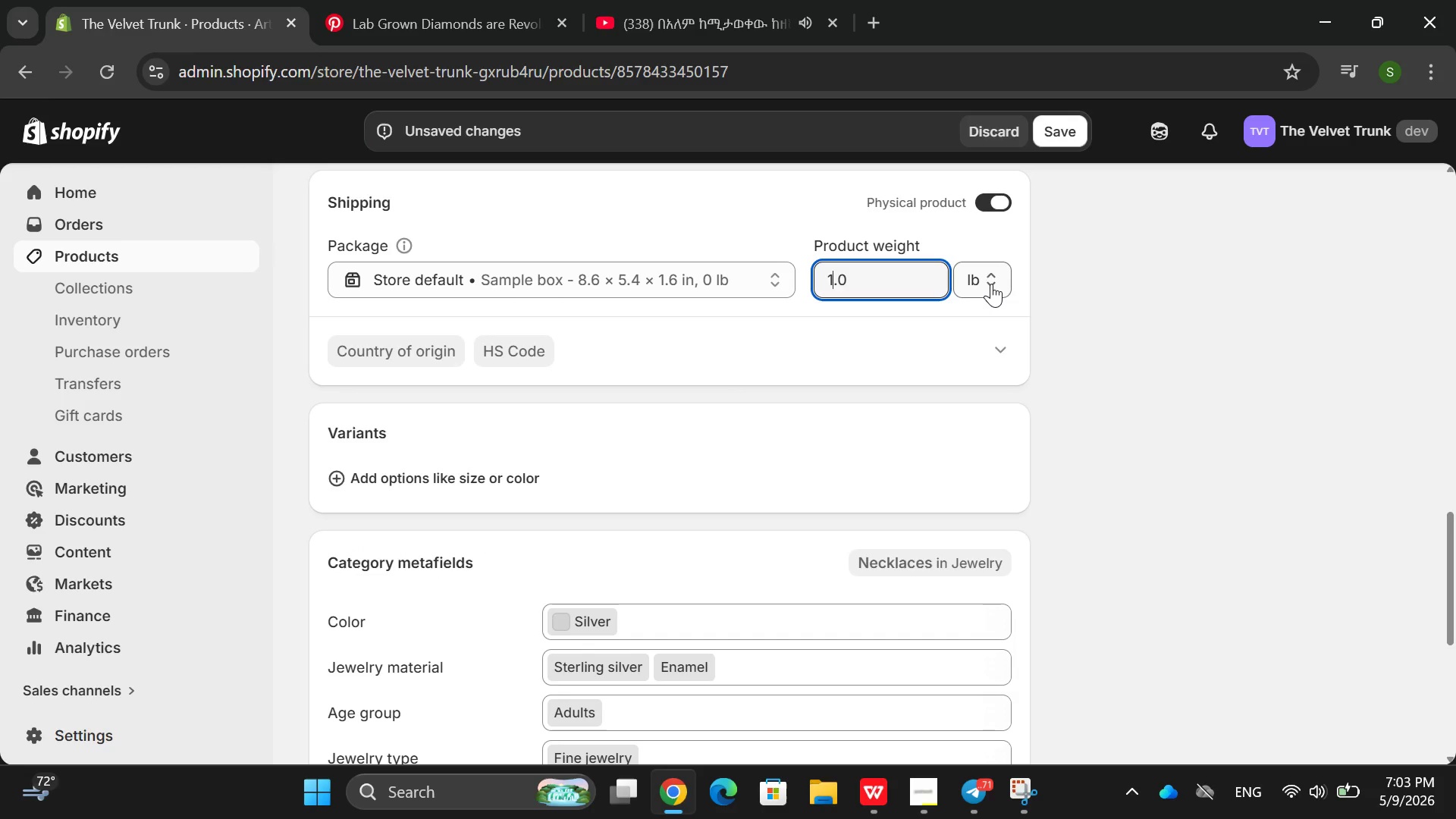 
key(8)
 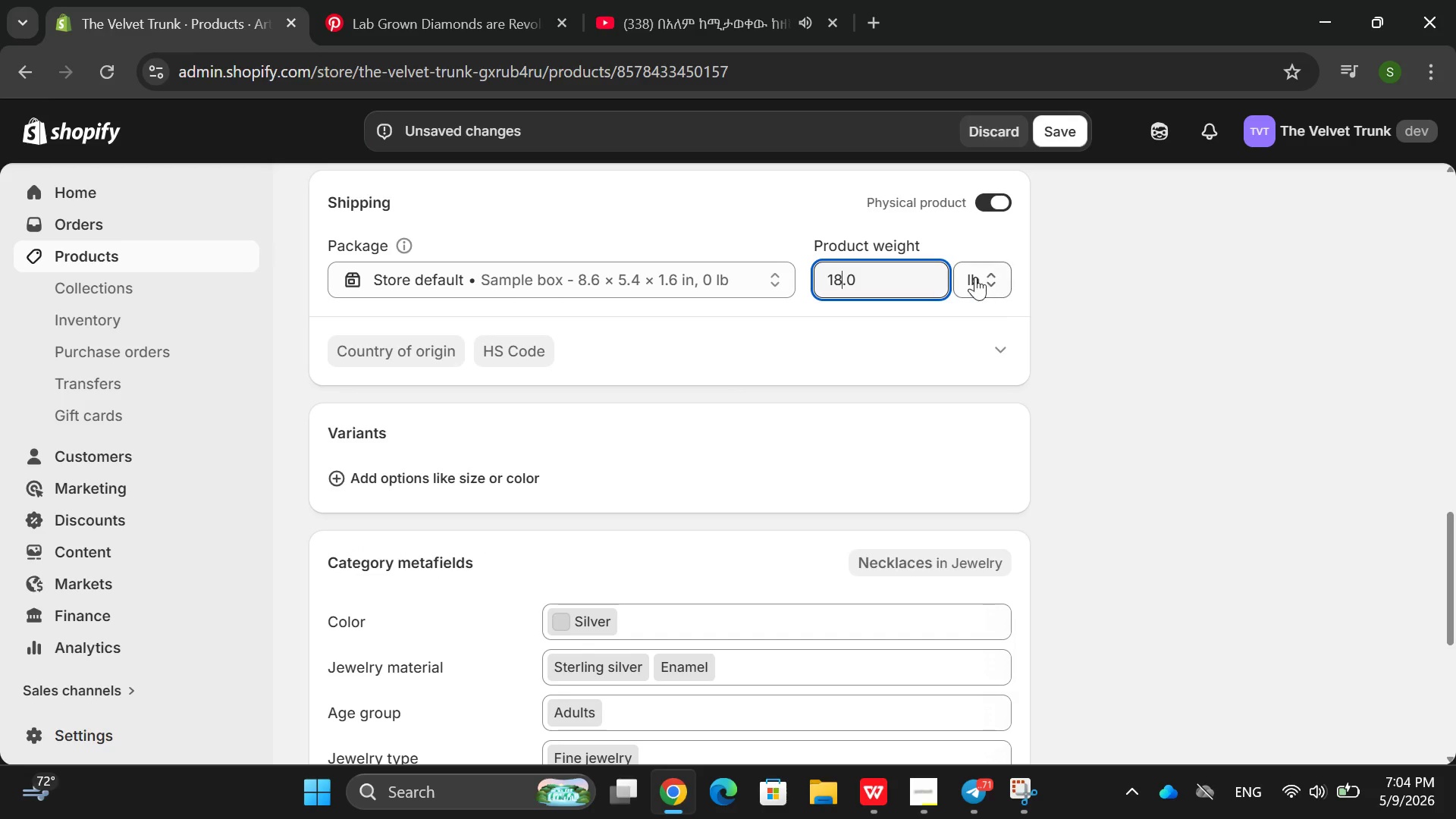 
left_click([975, 273])
 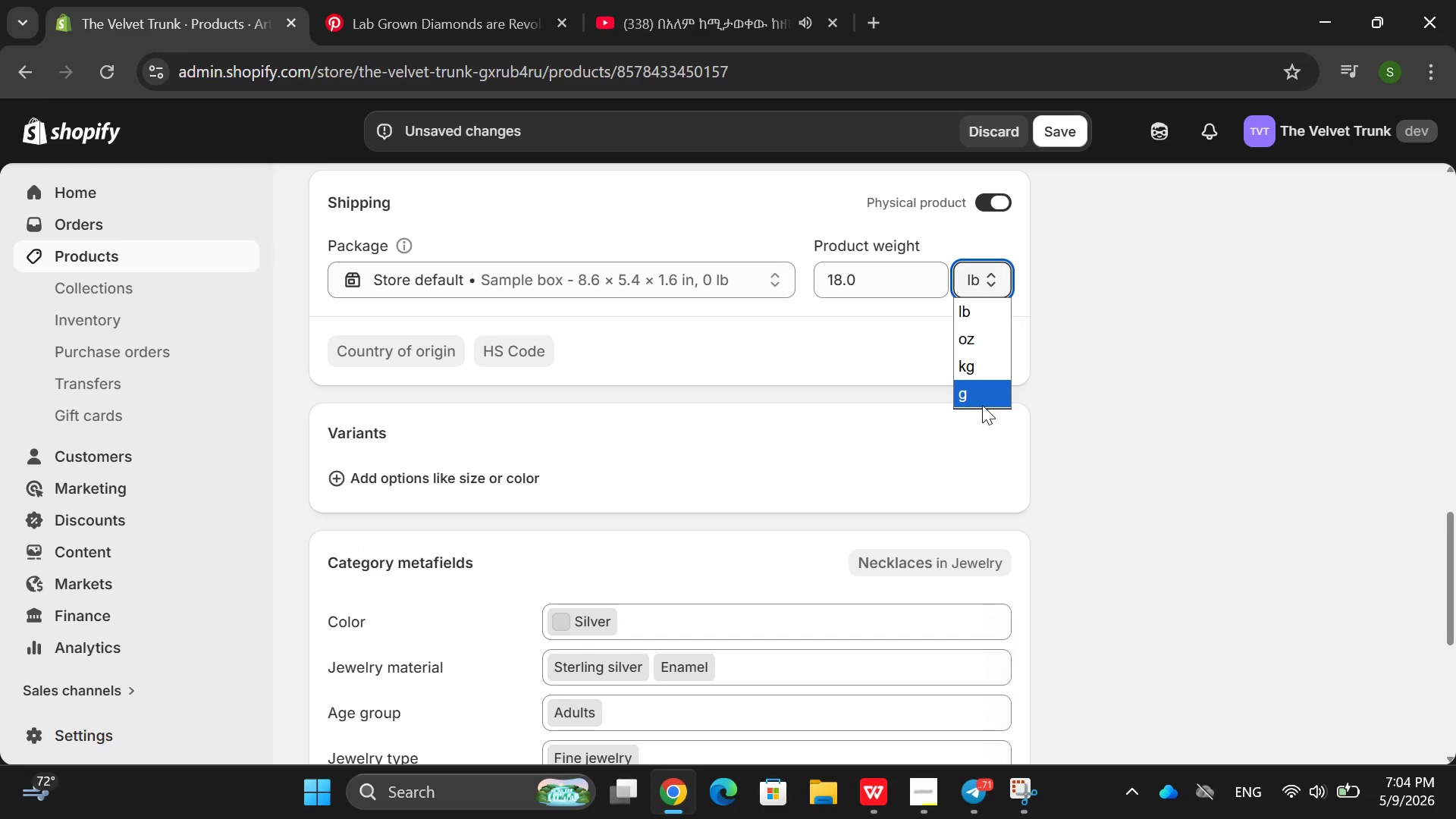 
left_click([982, 405])
 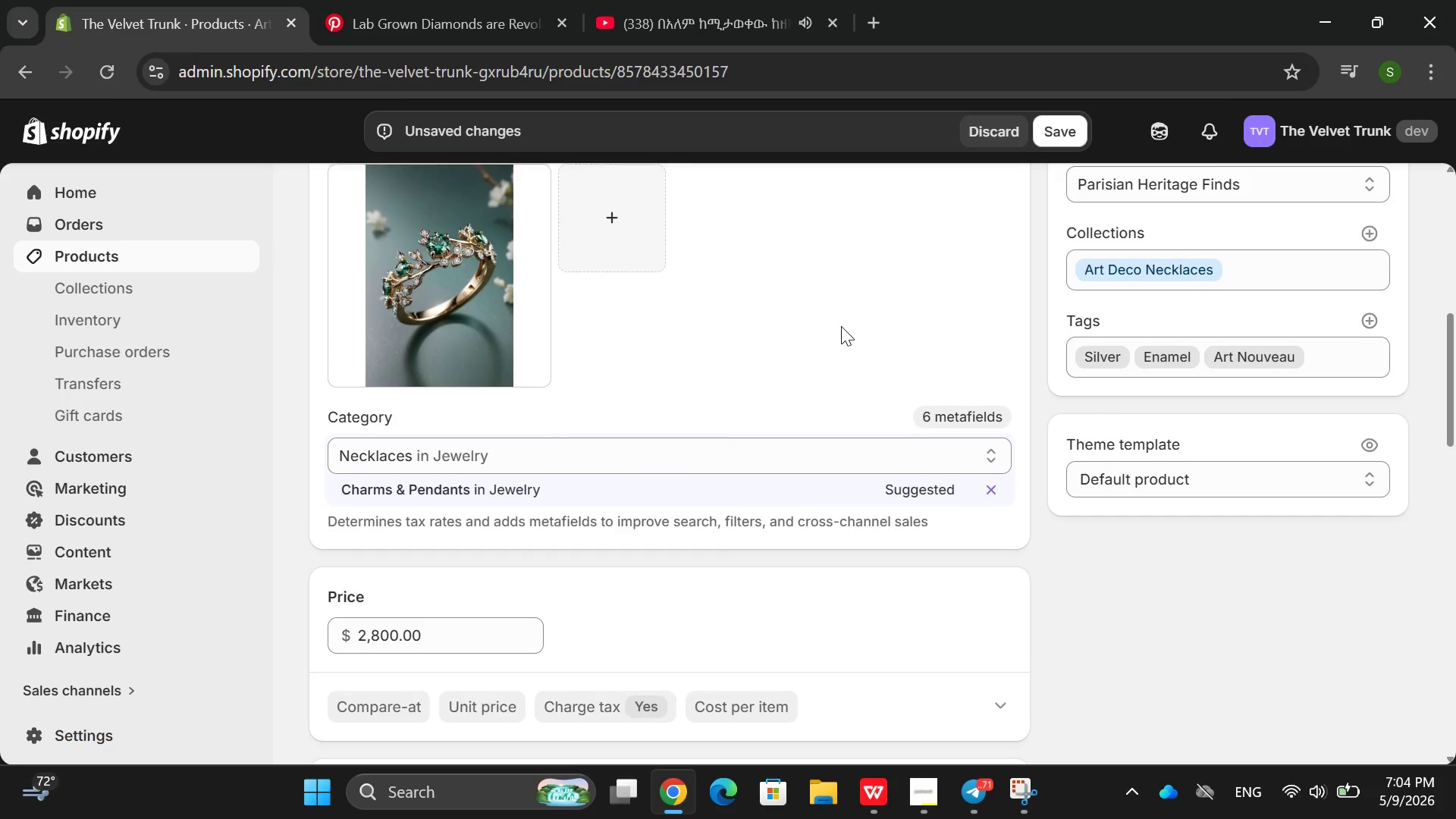 
left_click([504, 397])
 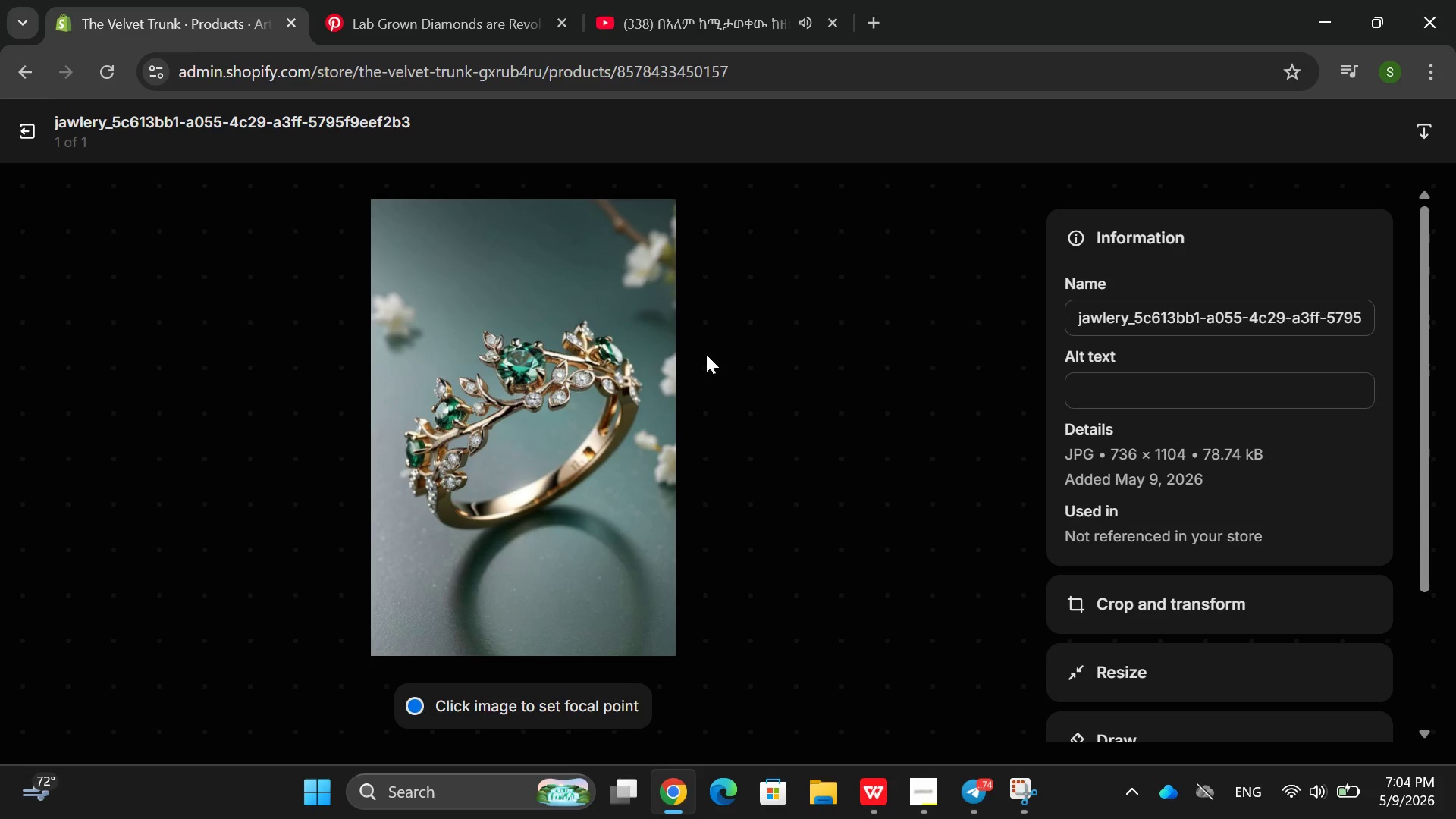 
left_click([1132, 400])
 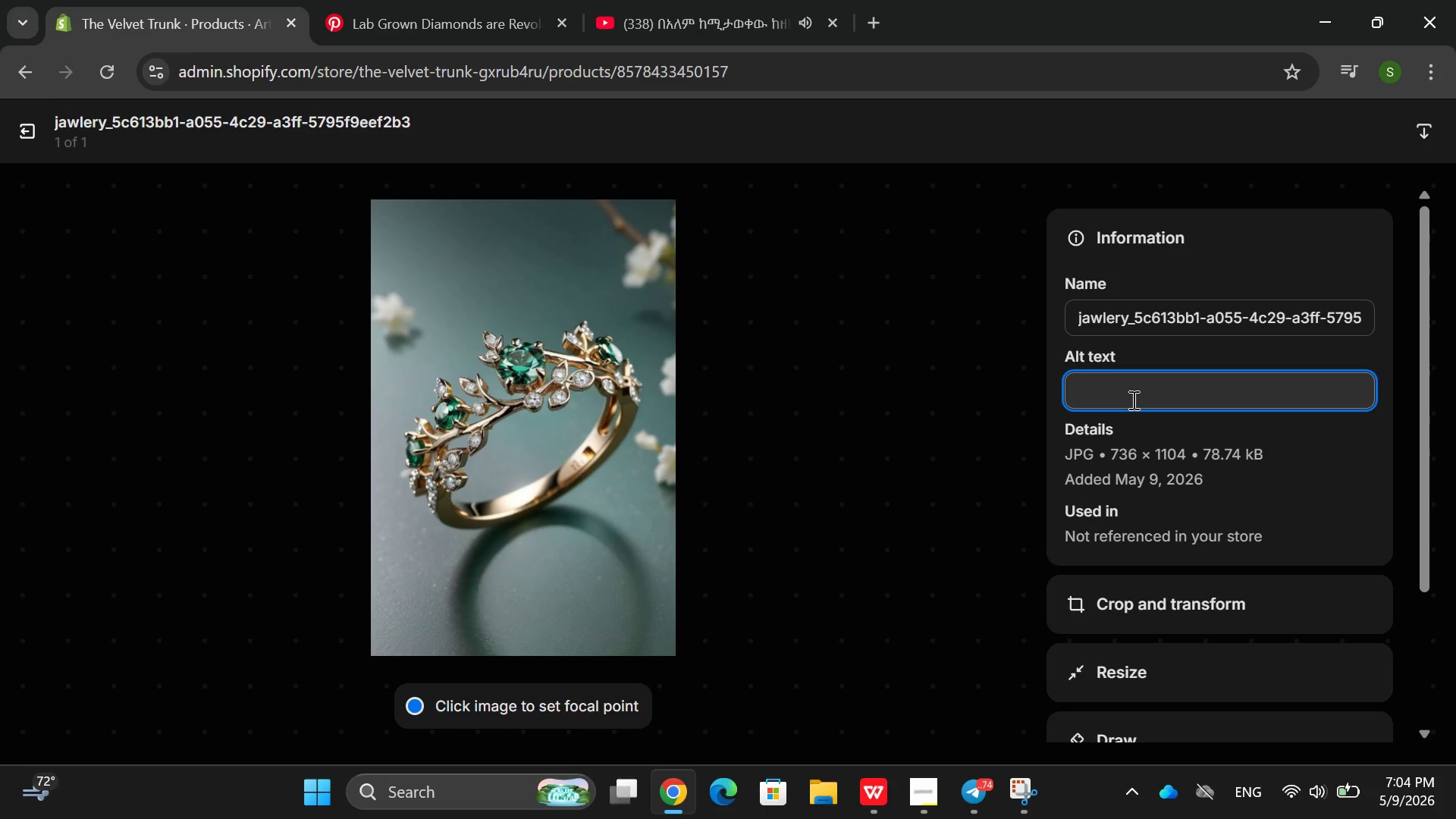 
wait(9.22)
 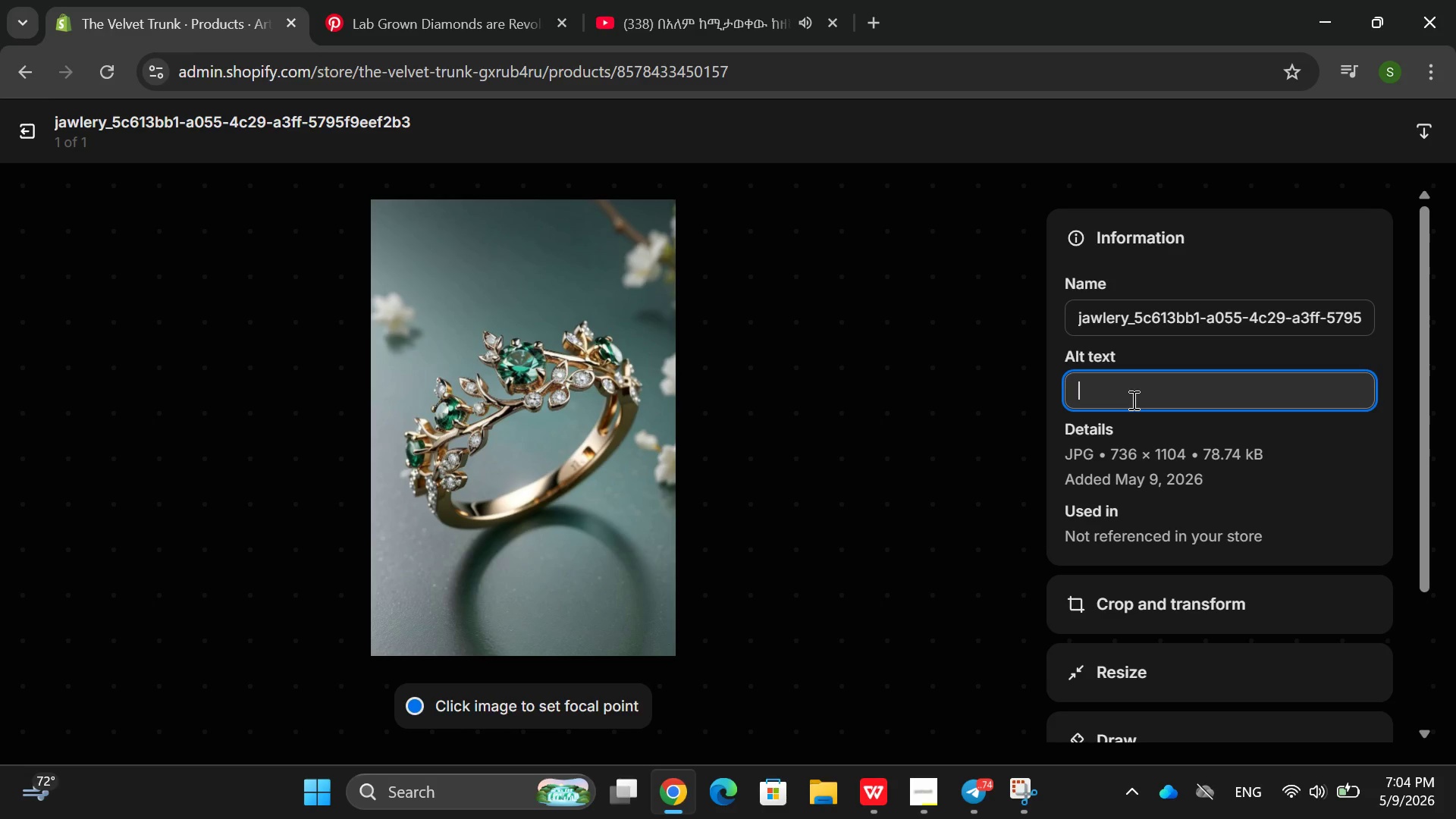 
type(Art Np)
key(Backspace)
type(ouva)
key(Backspace)
type(eau plowue)
key(Backspace)
key(Backspace)
key(Backspace)
type(que-a-pi)
key(Backspace)
key(Backspace)
type(pour)
key(Backspace)
key(Backspace)
key(Backspace)
key(Backspace)
type(jour enamel pendant )
key(Backspace)
type(, str)
 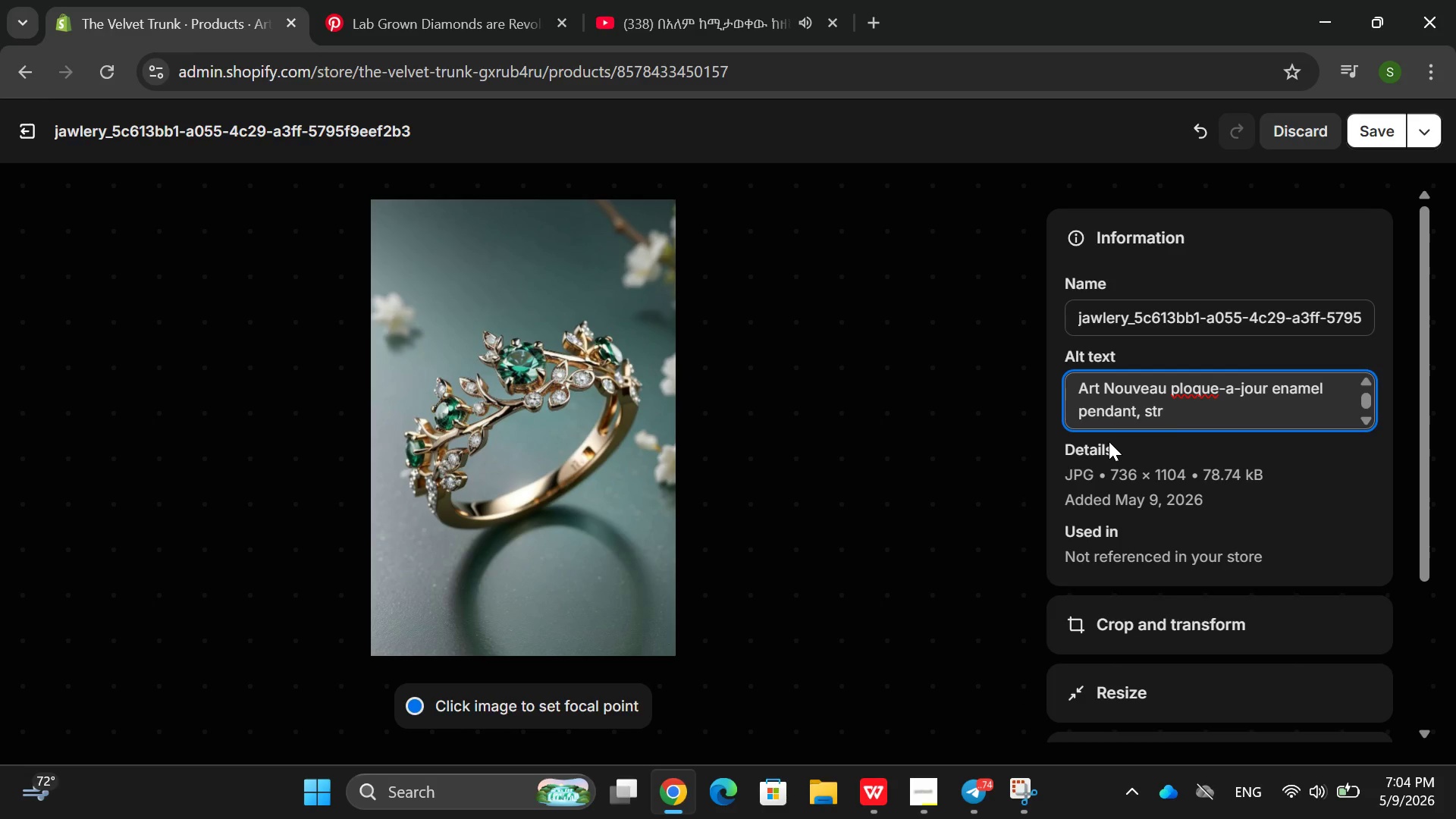 
wait(6.55)
 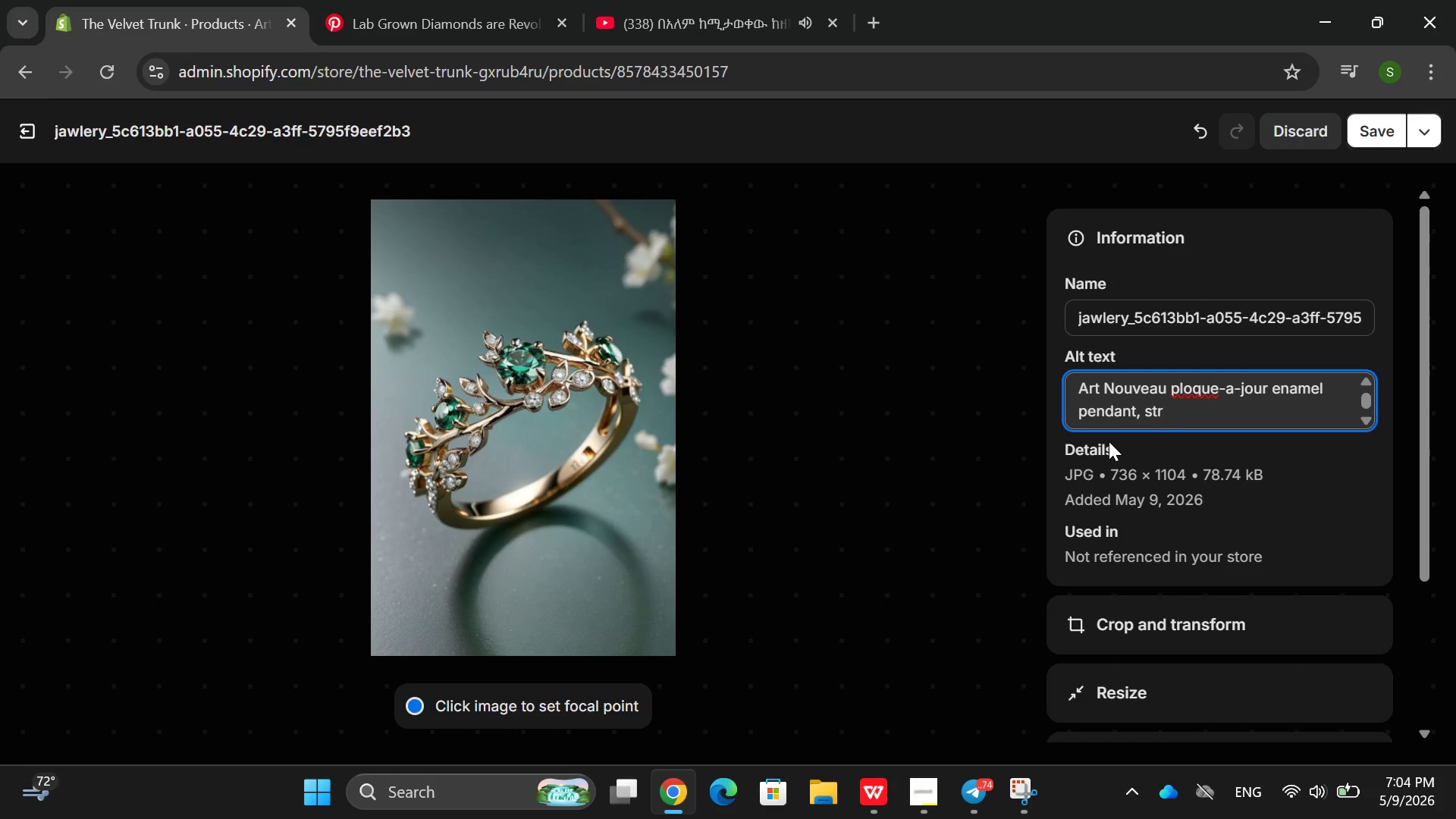 
key(Backspace)
type(erling silver )
key(Backspace)
type(, fresjwa)
key(Backspace)
key(Backspace)
key(Backspace)
type(hwter [)
key(Backspace)
key(Backspace)
key(Backspace)
key(Backspace)
key(Backspace)
type(ater pearl )
key(Backspace)
type(, nature motid)
key(Backspace)
type(g)
key(Backspace)
type(f)
 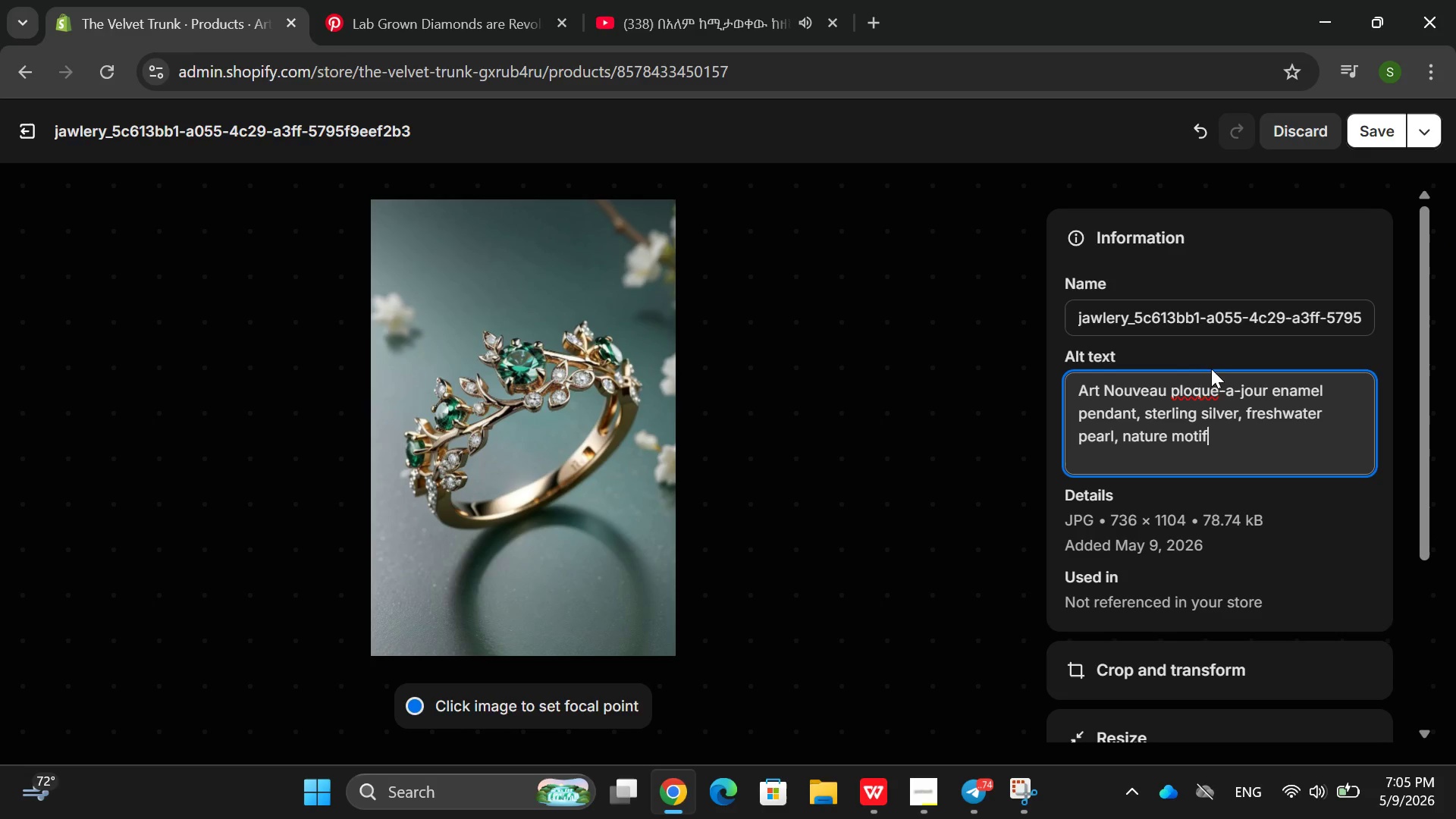 
left_click([1195, 381])
 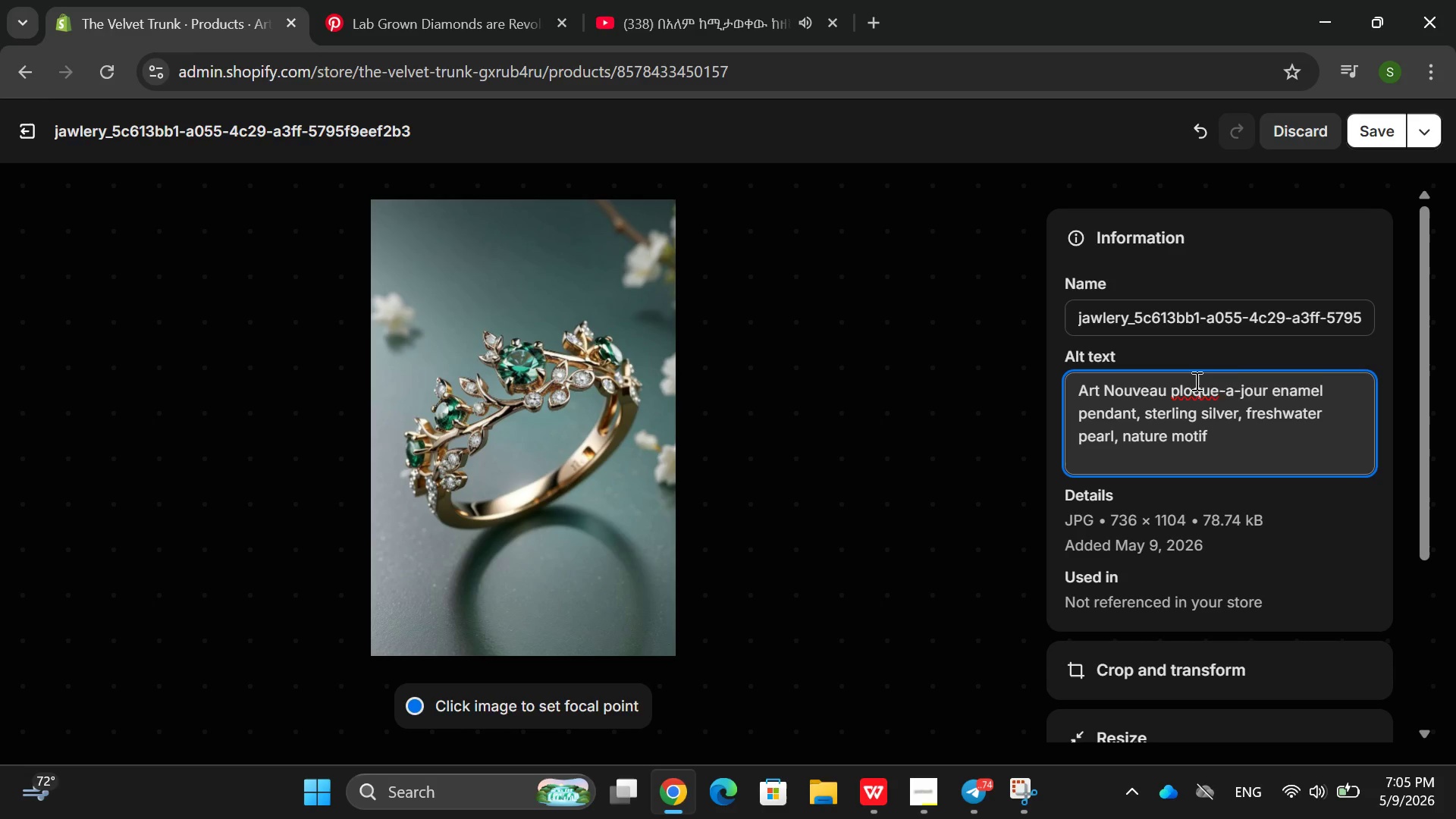 
key(Backspace)
 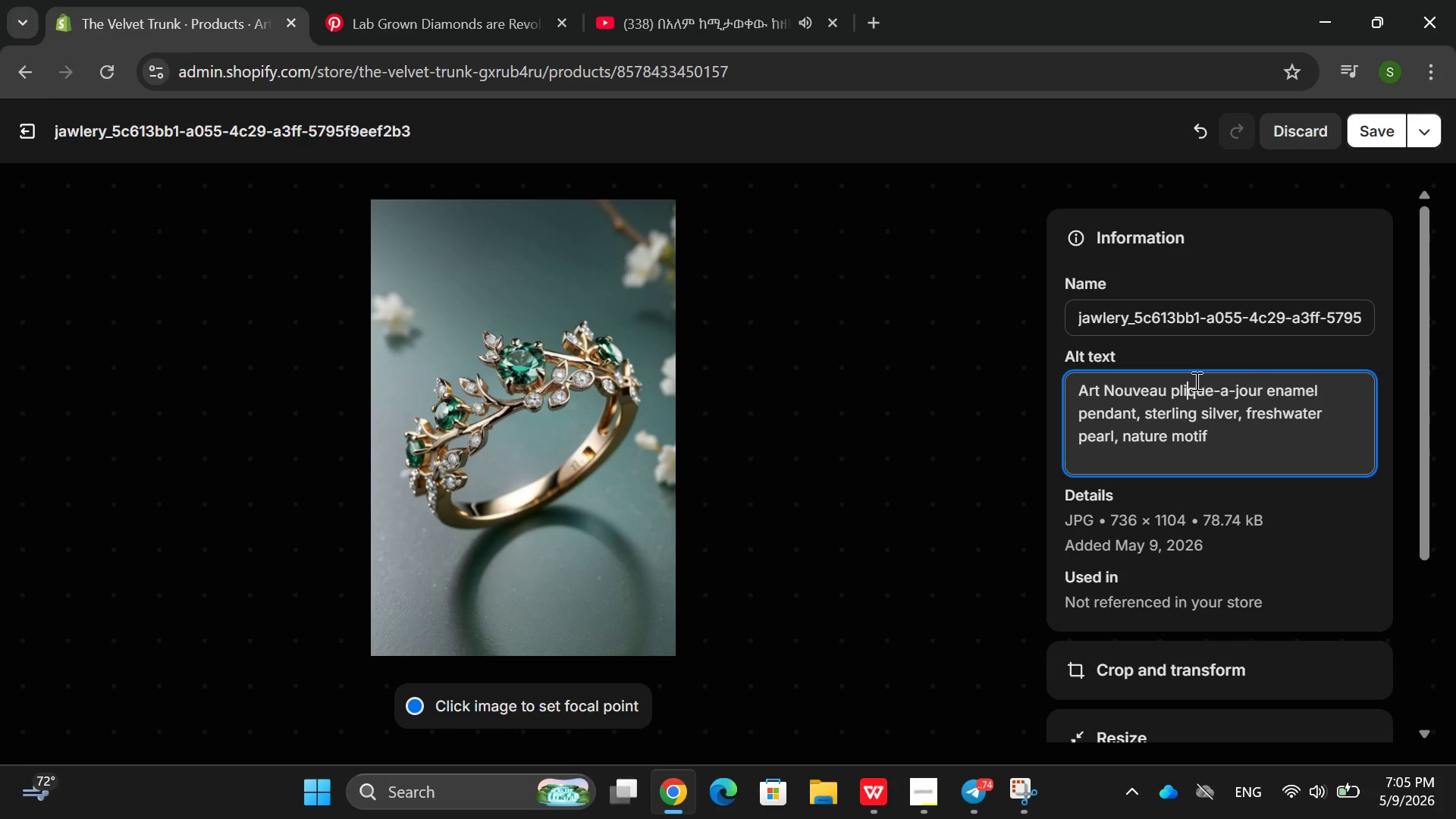 
key(I)
 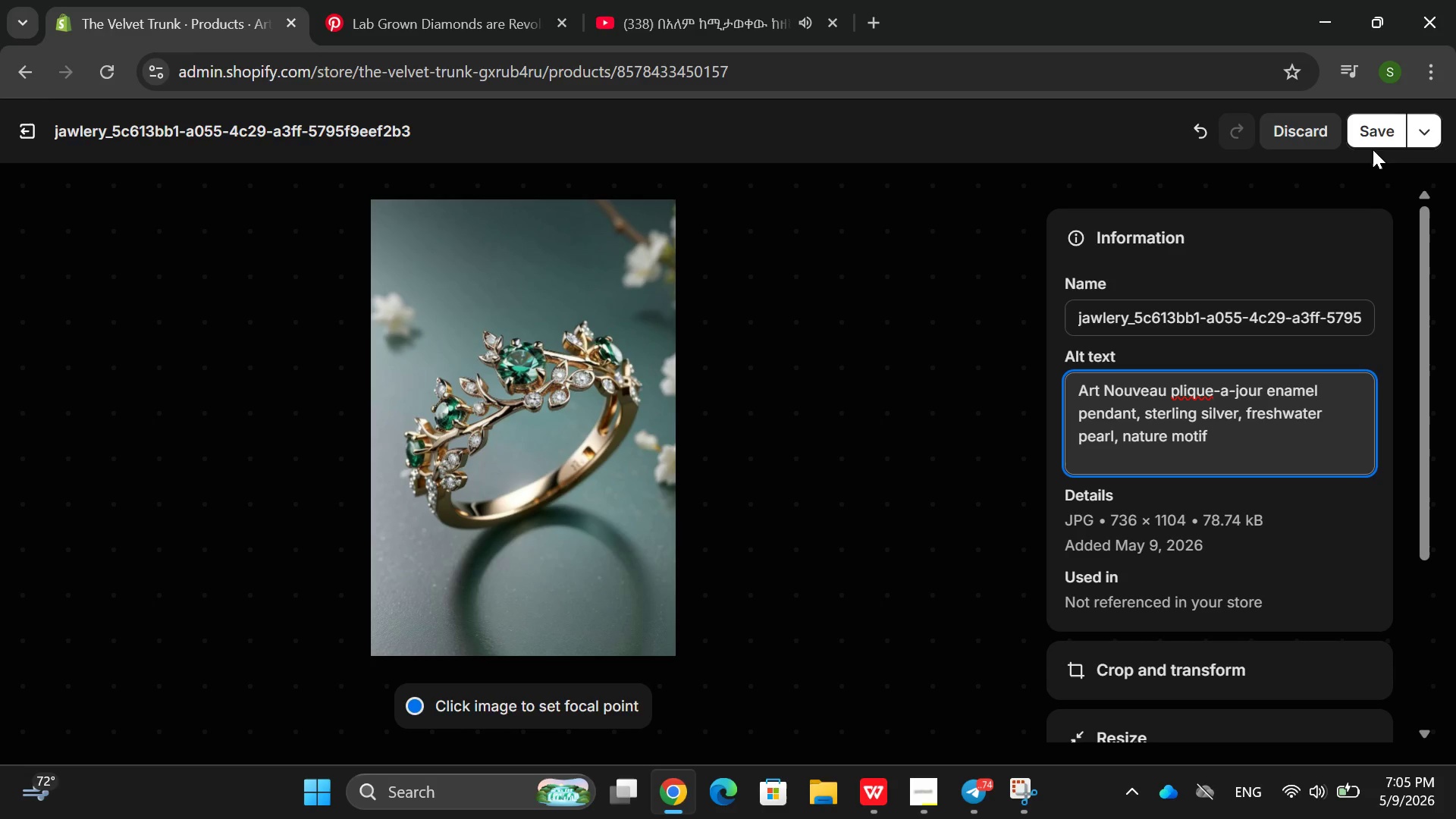 
left_click([1377, 134])
 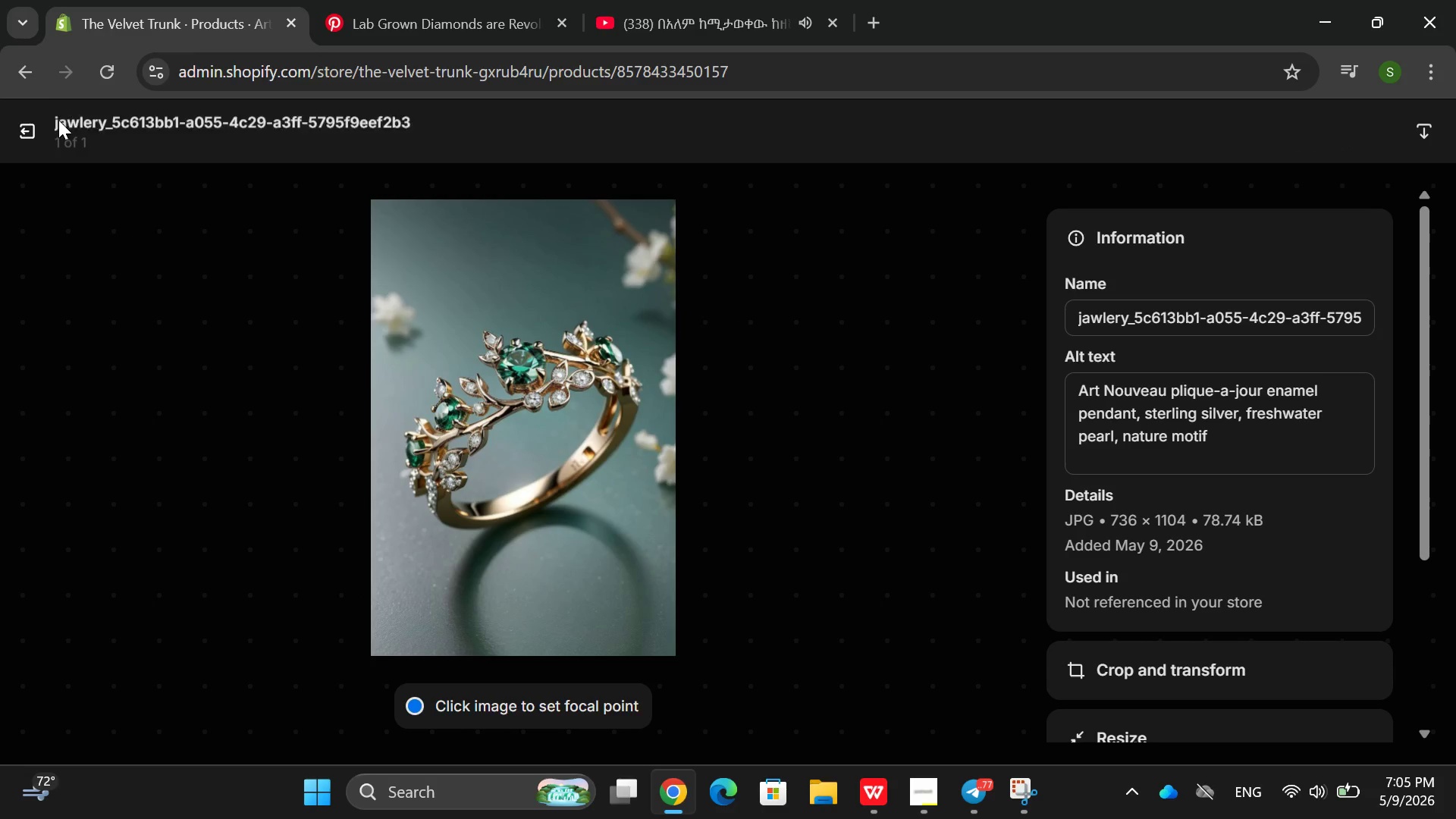 
left_click([46, 126])
 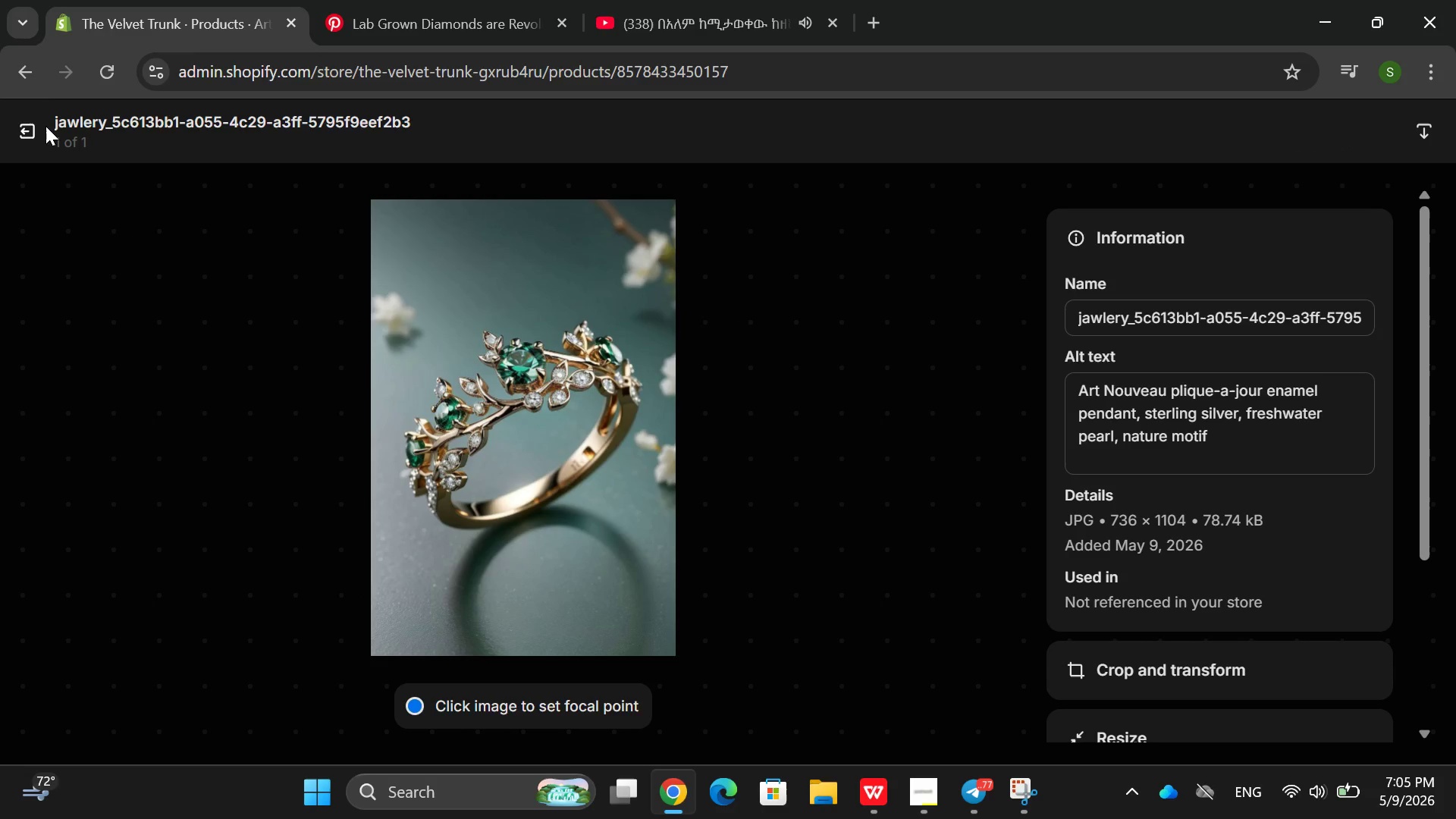 
left_click([36, 129])
 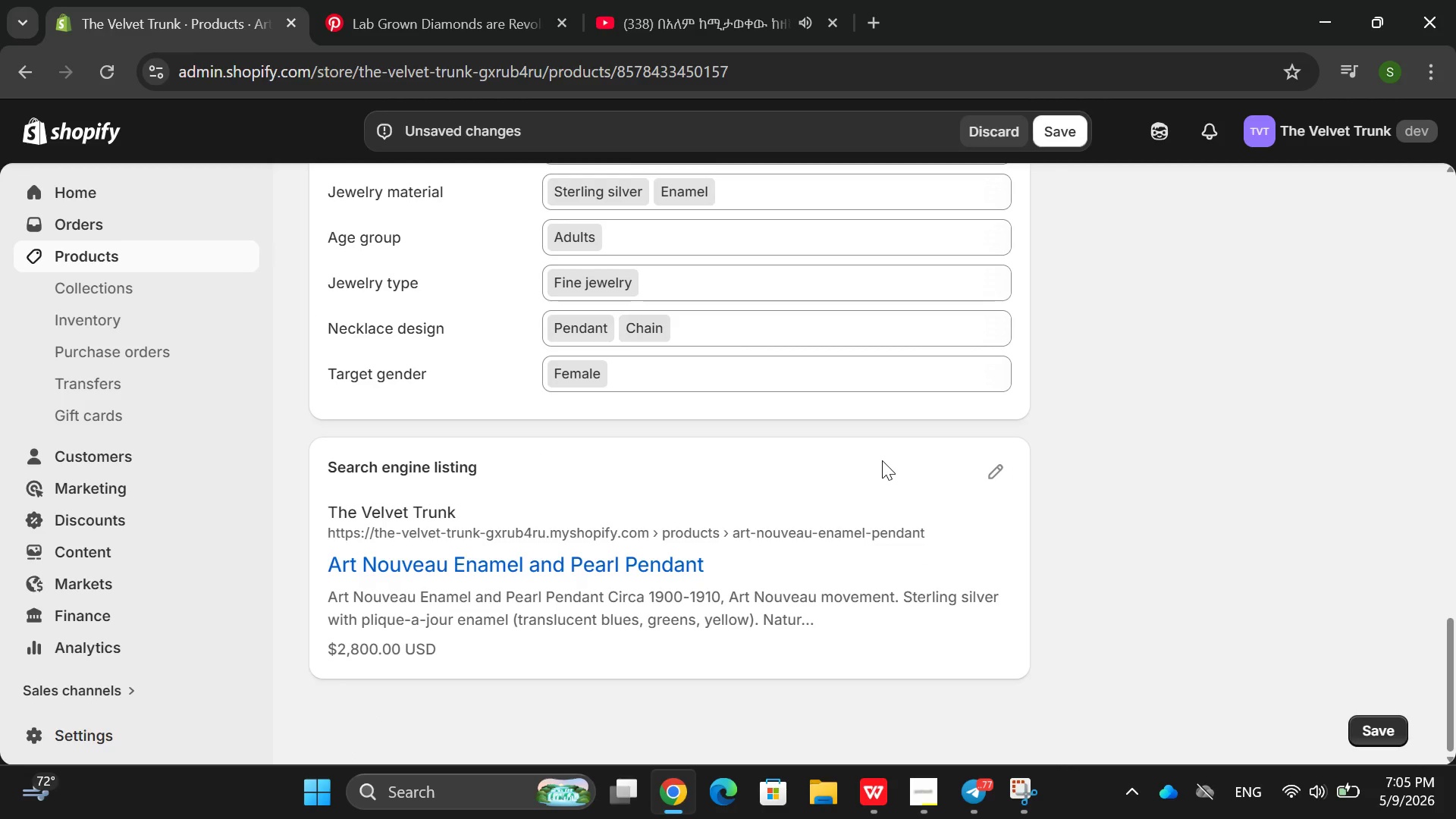 
left_click([984, 476])
 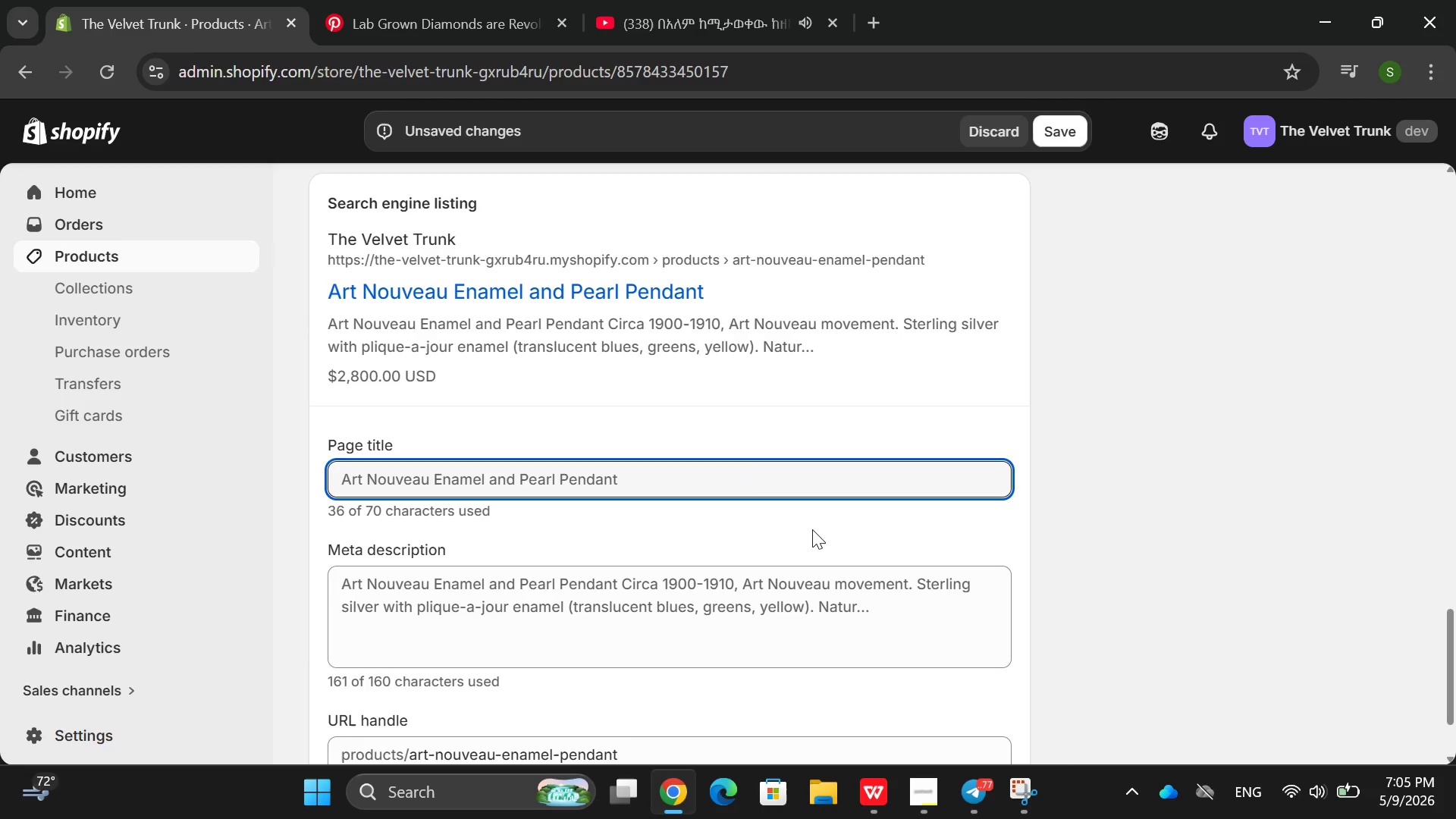 
left_click([746, 478])
 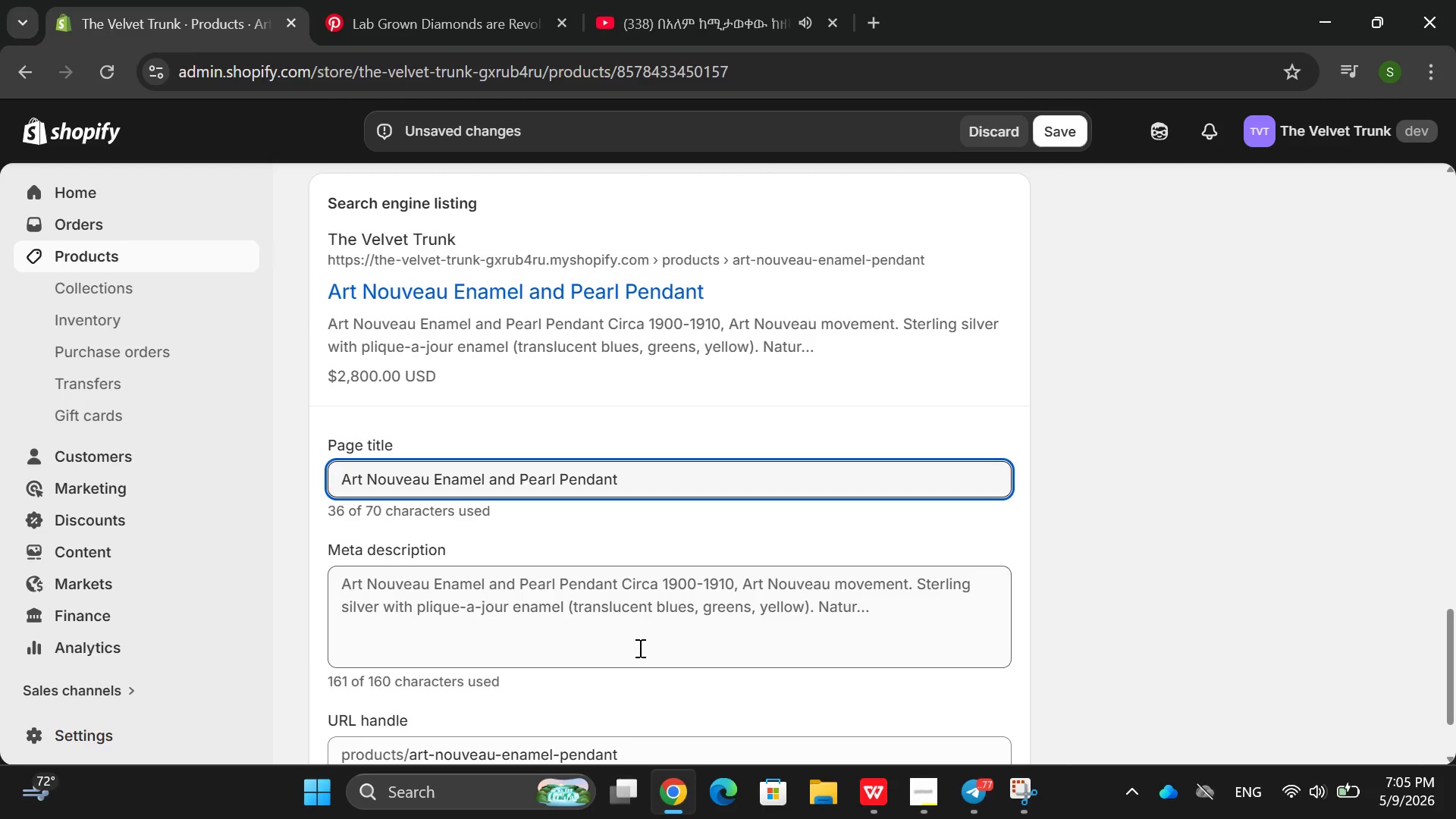 
double_click([639, 648])
 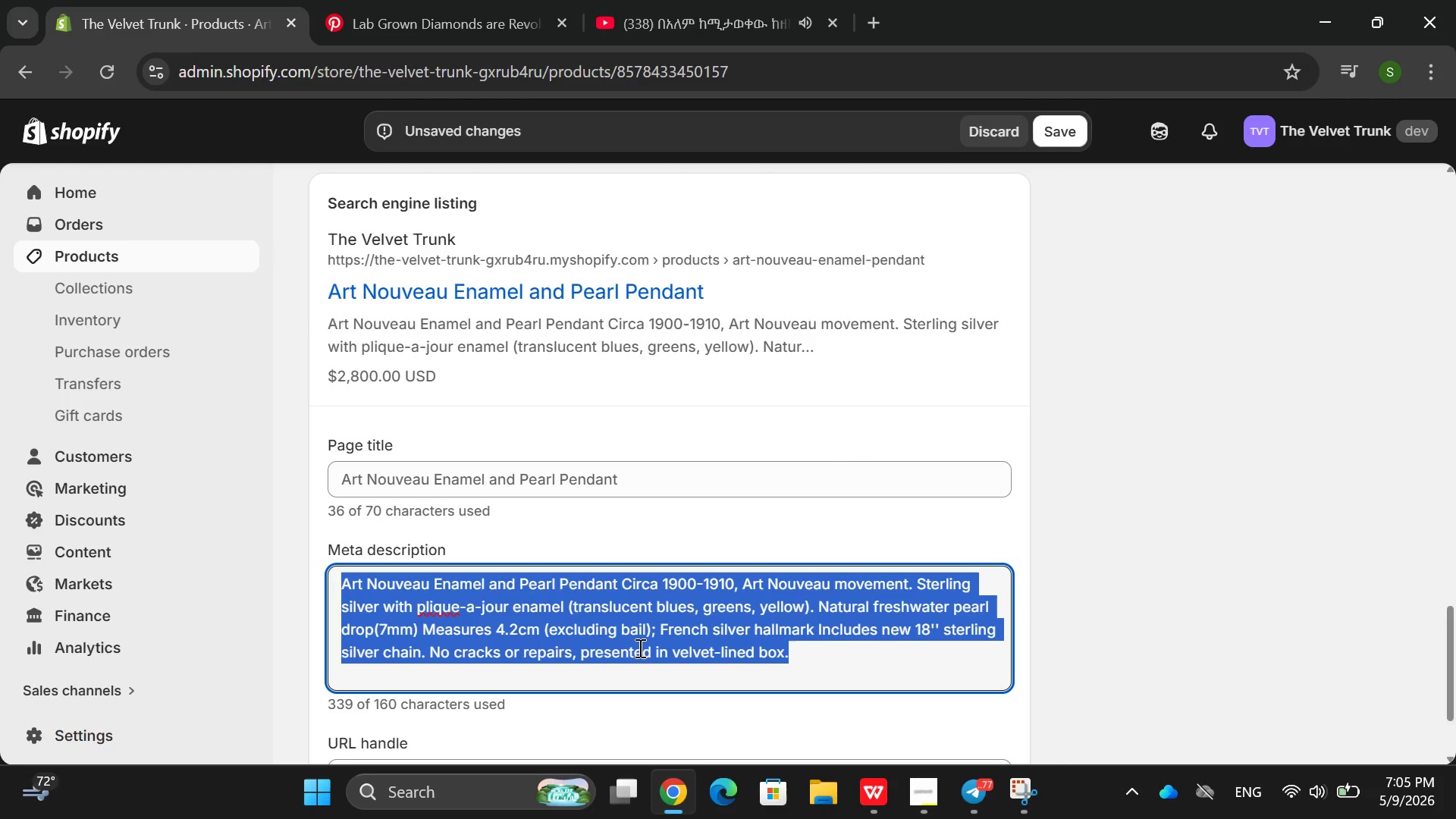 
triple_click([639, 648])
 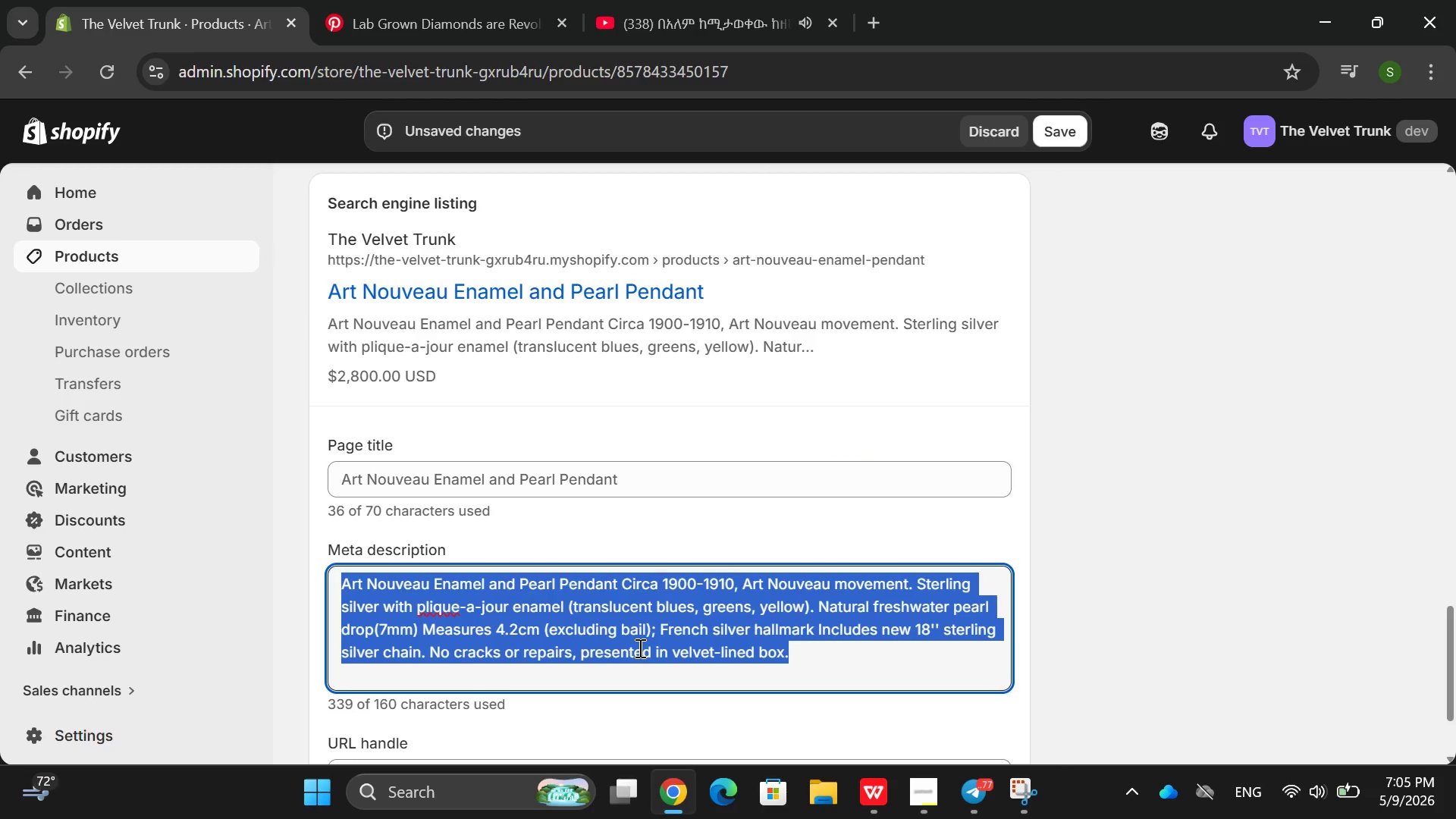 
triple_click([639, 648])
 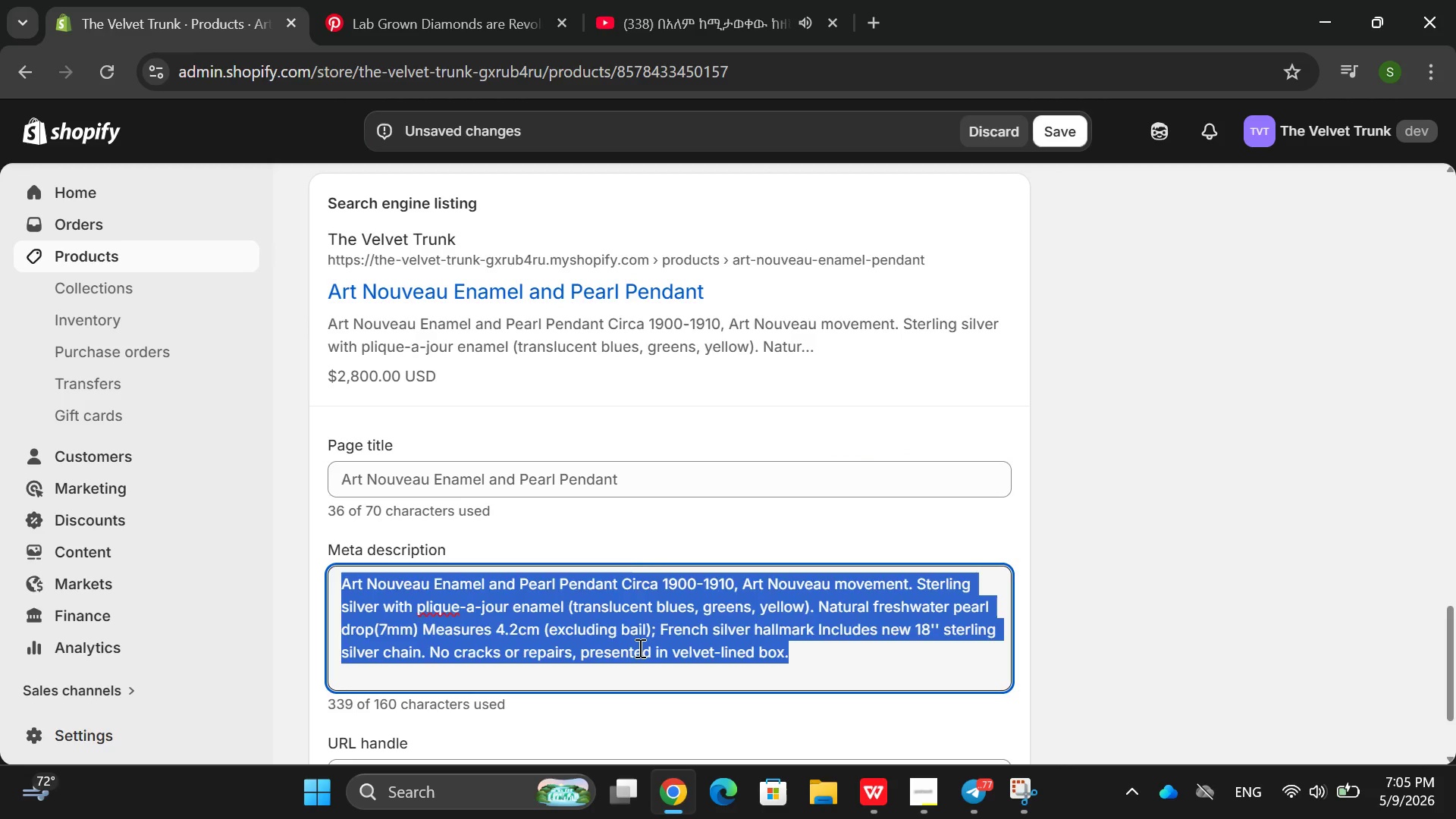 
key(Backspace)
 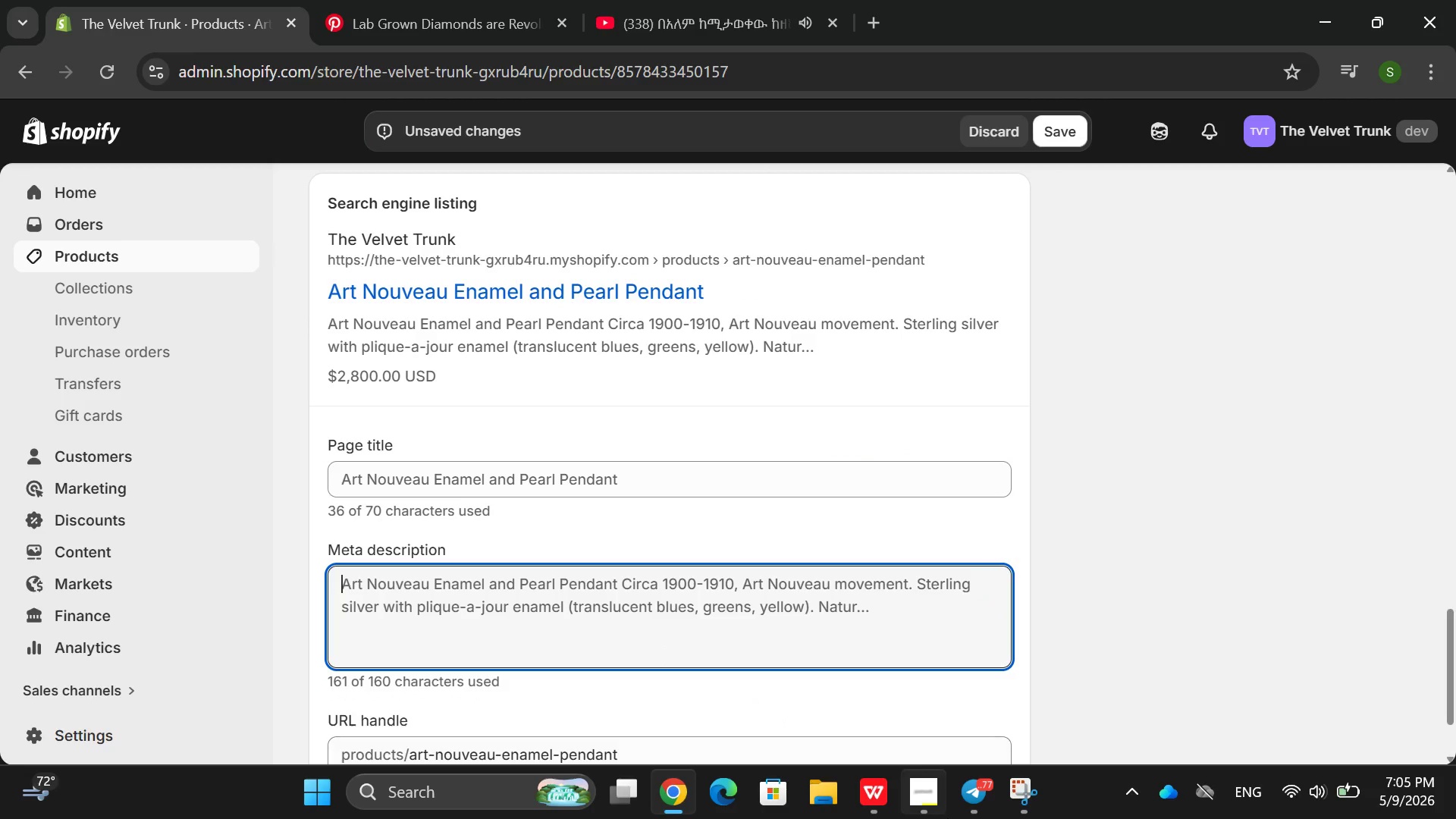 
left_click([947, 818])
 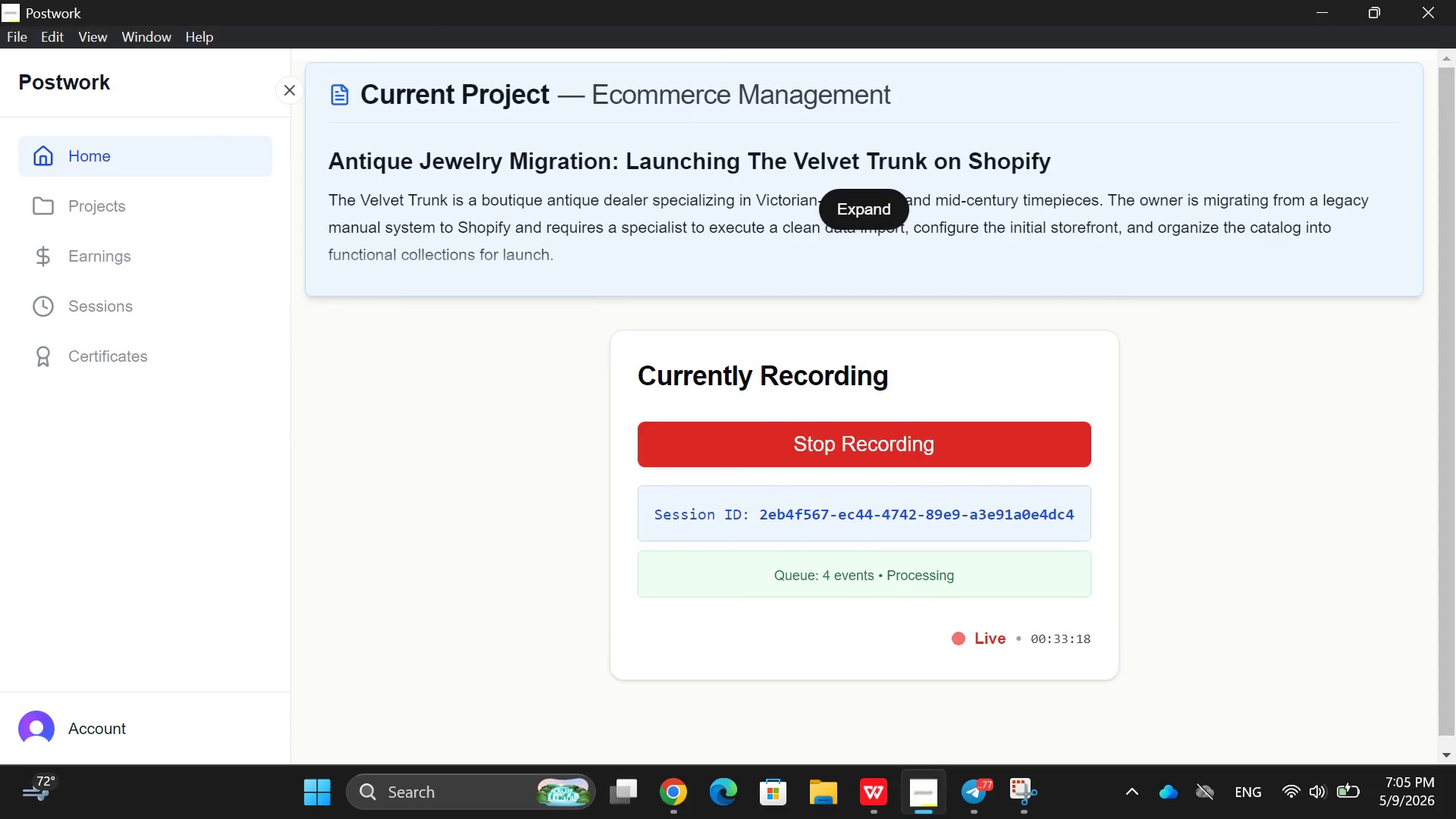 
left_click([947, 818])
 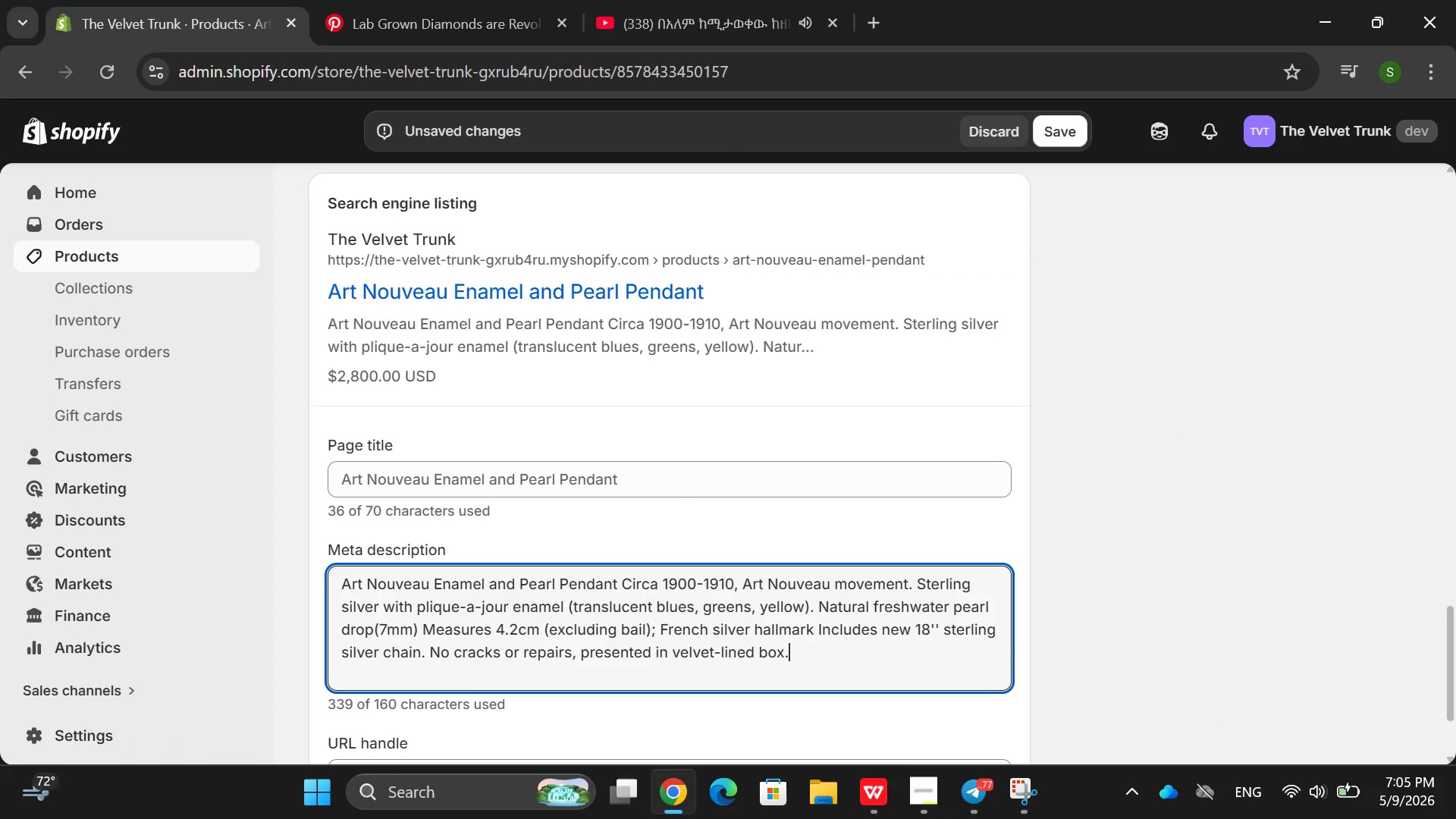 
left_click([947, 818])